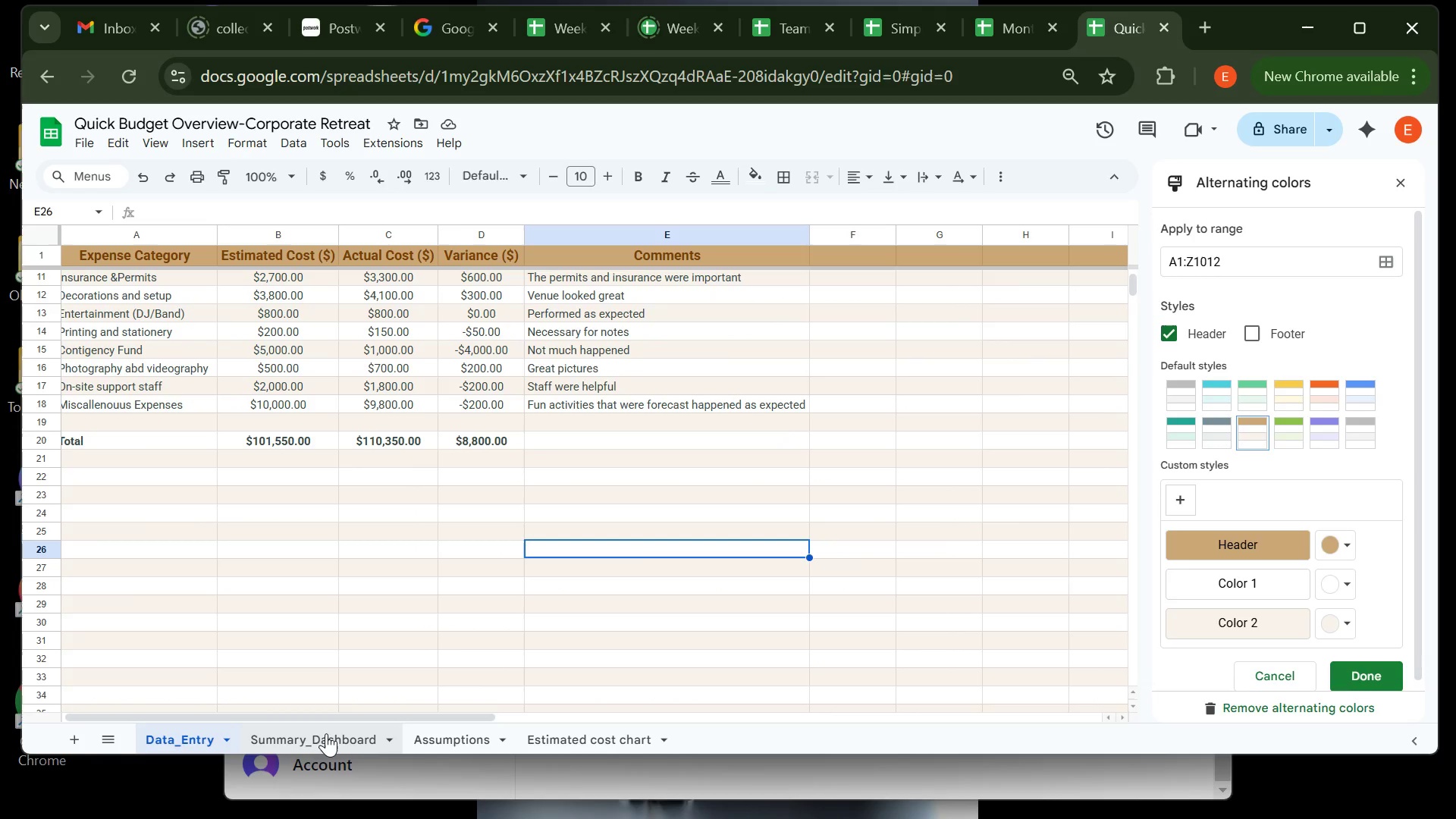 
left_click([326, 733])
 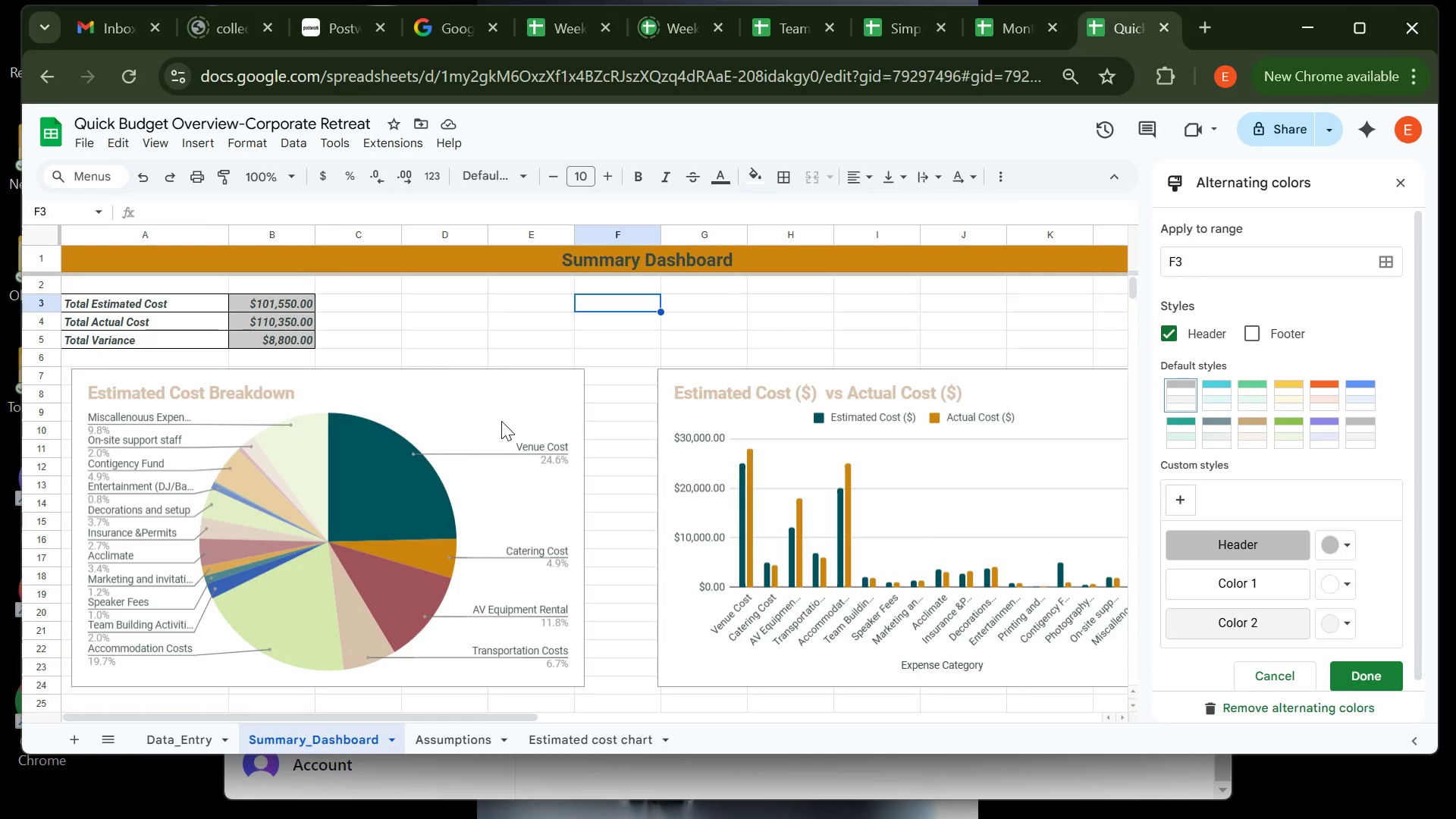 
wait(17.48)
 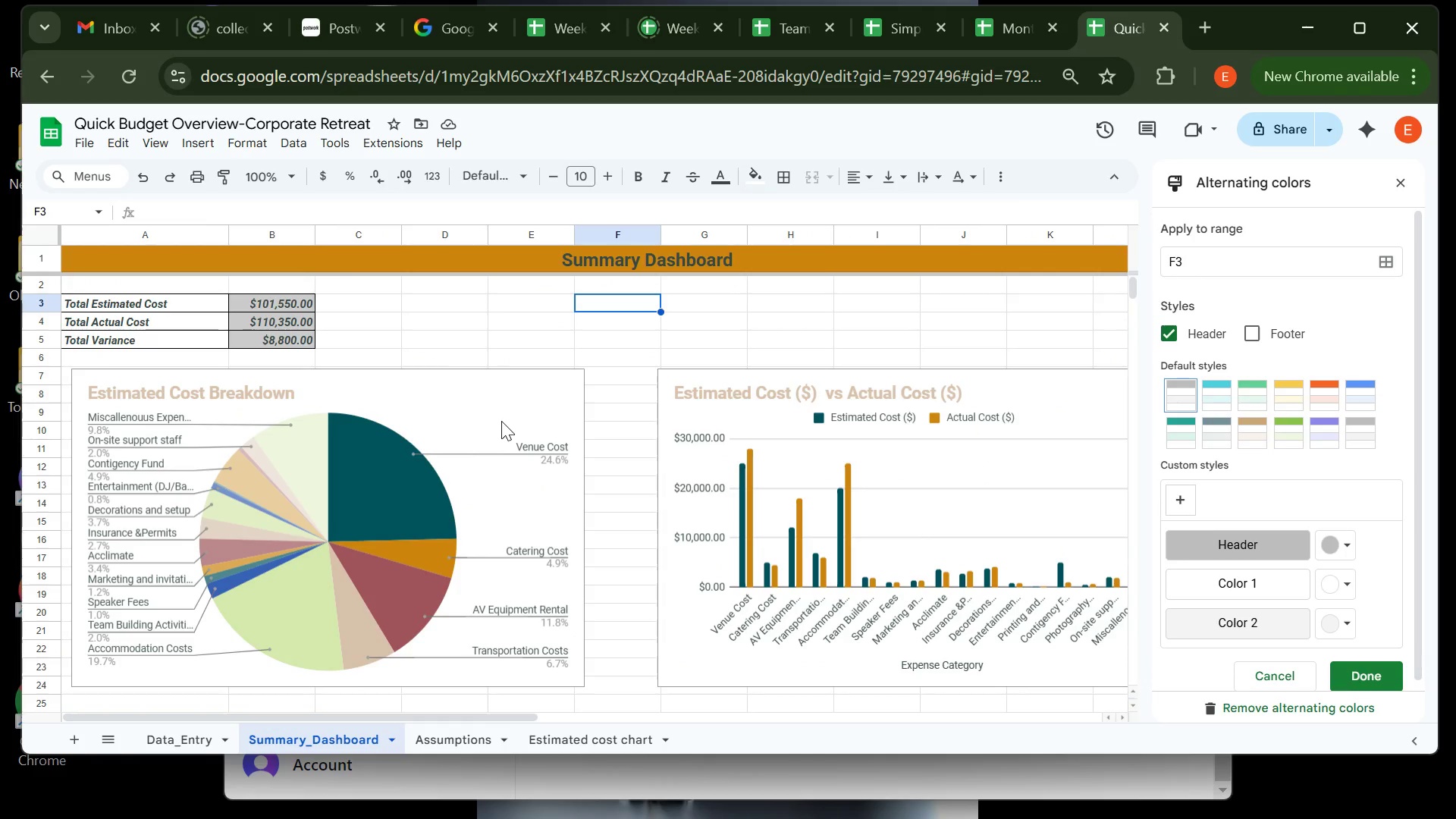 
left_click([174, 742])
 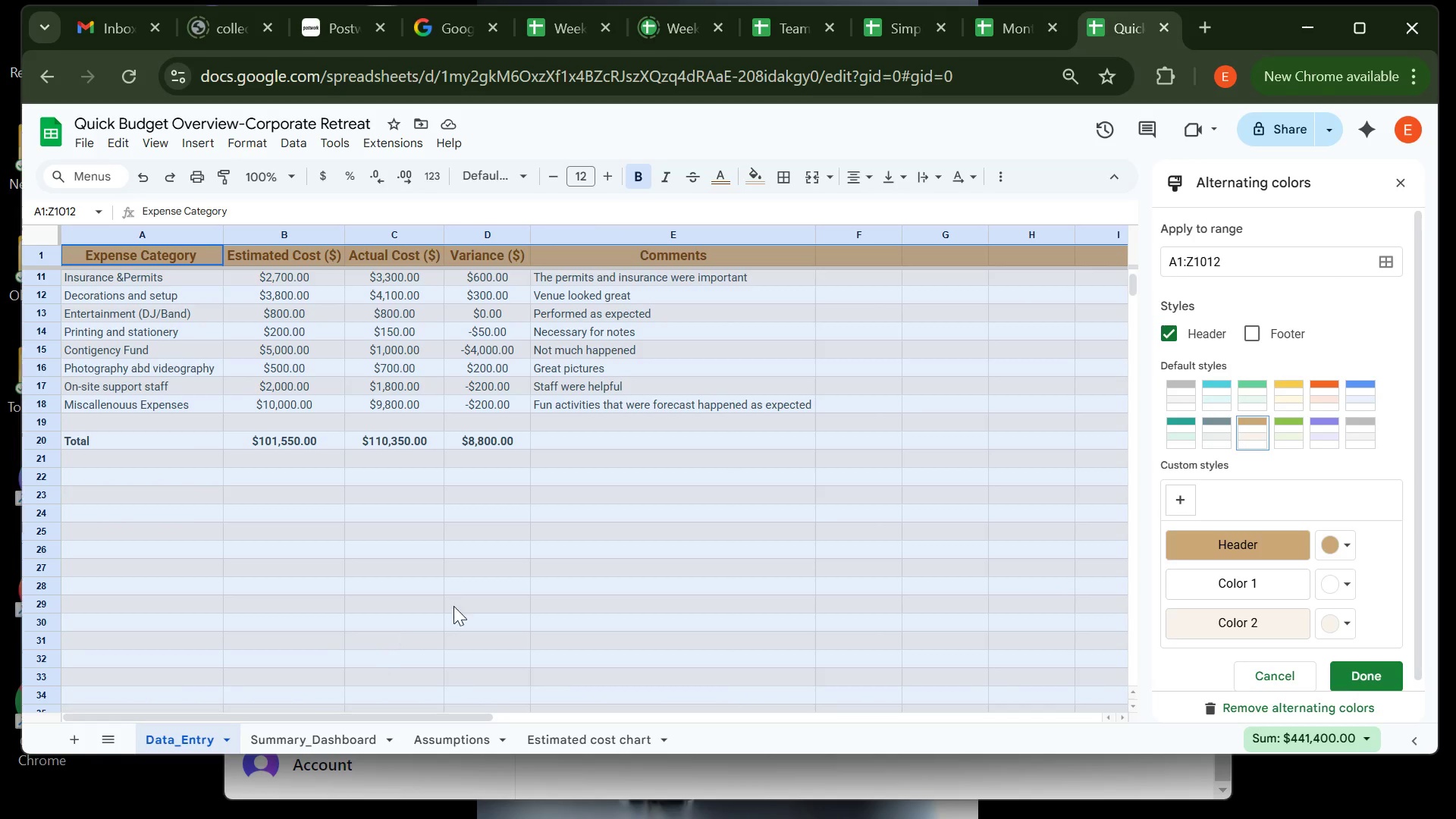 
left_click([460, 602])
 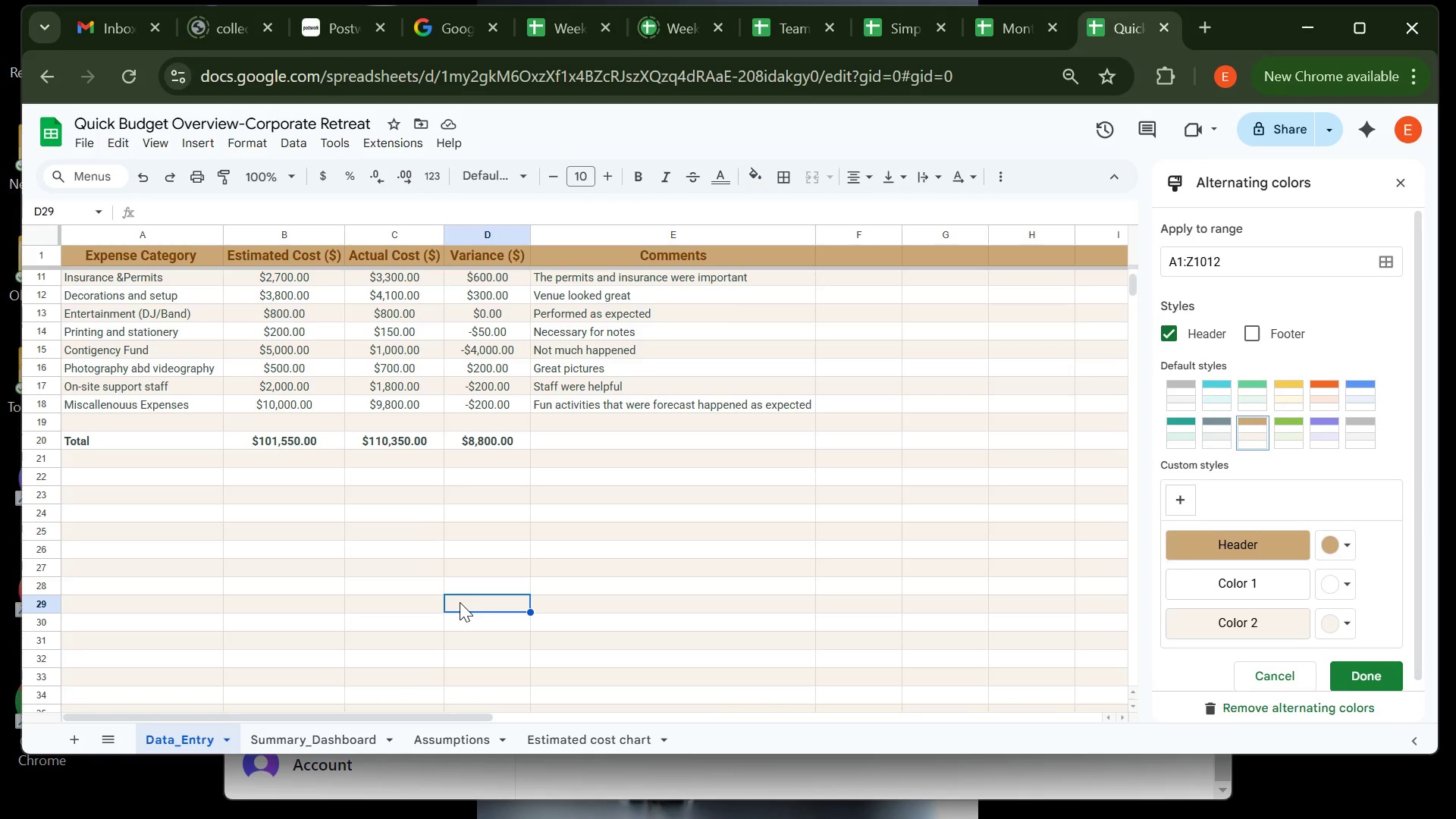 
wait(16.19)
 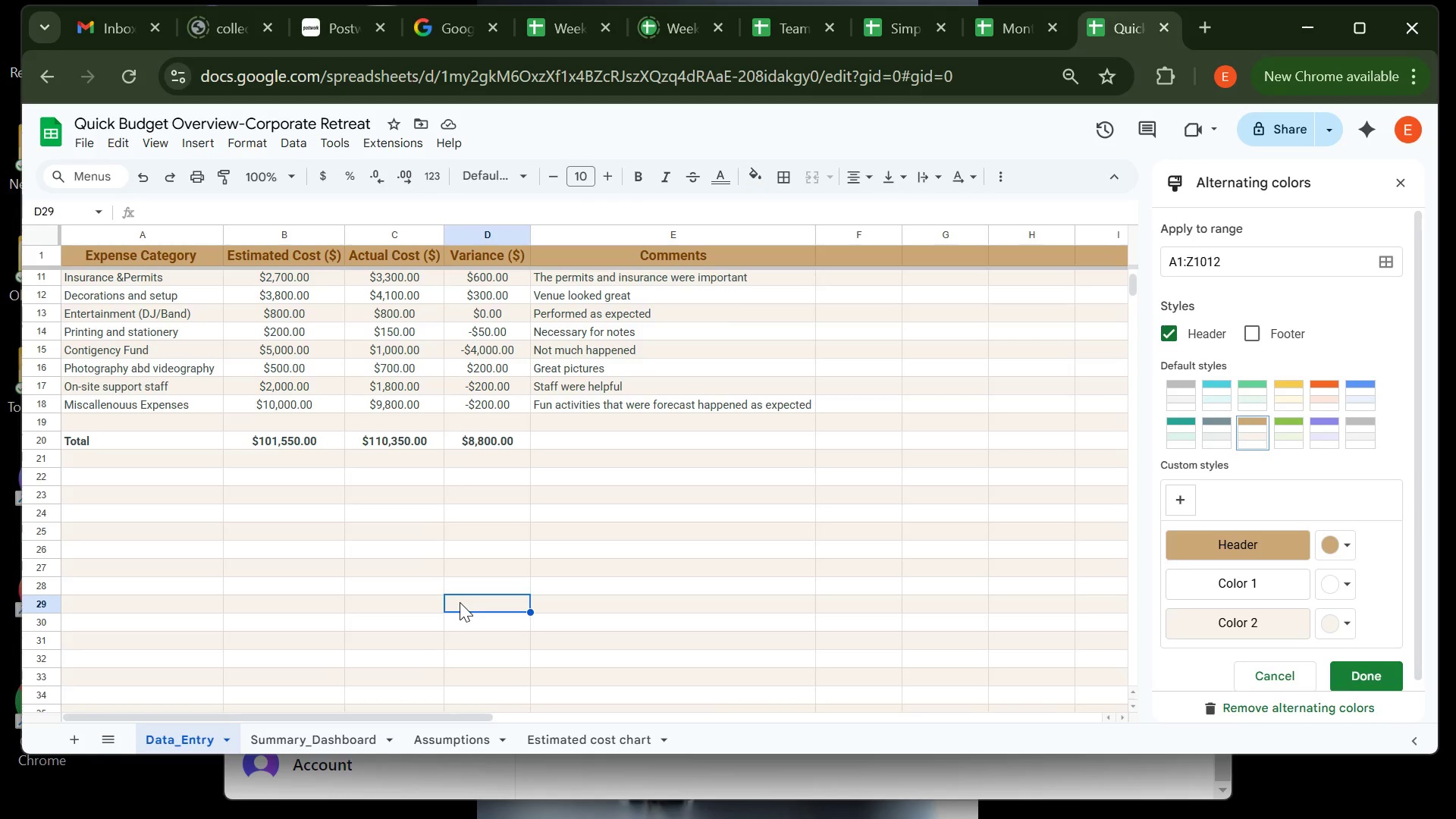 
left_click([348, 592])
 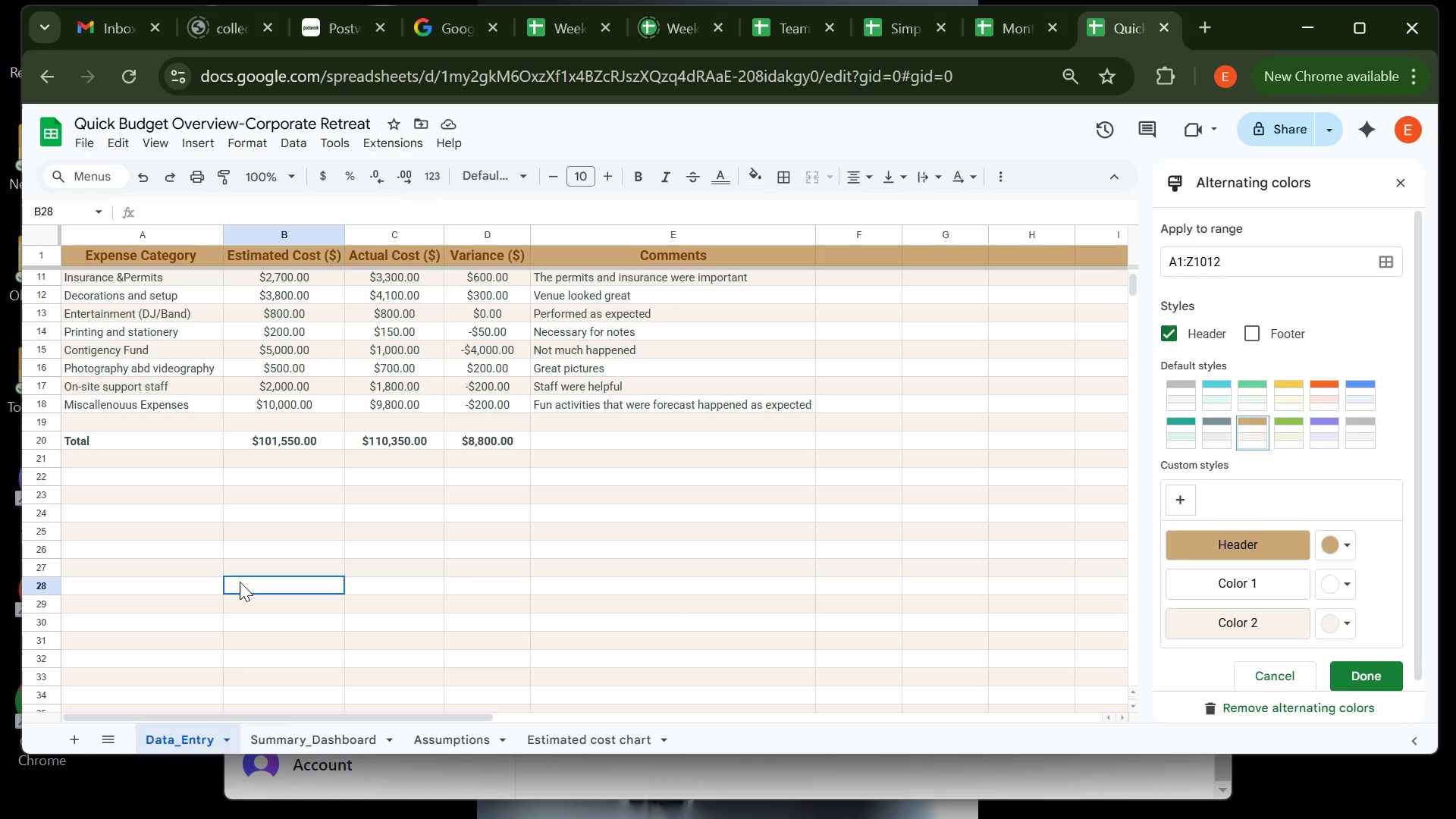 
left_click([240, 582])
 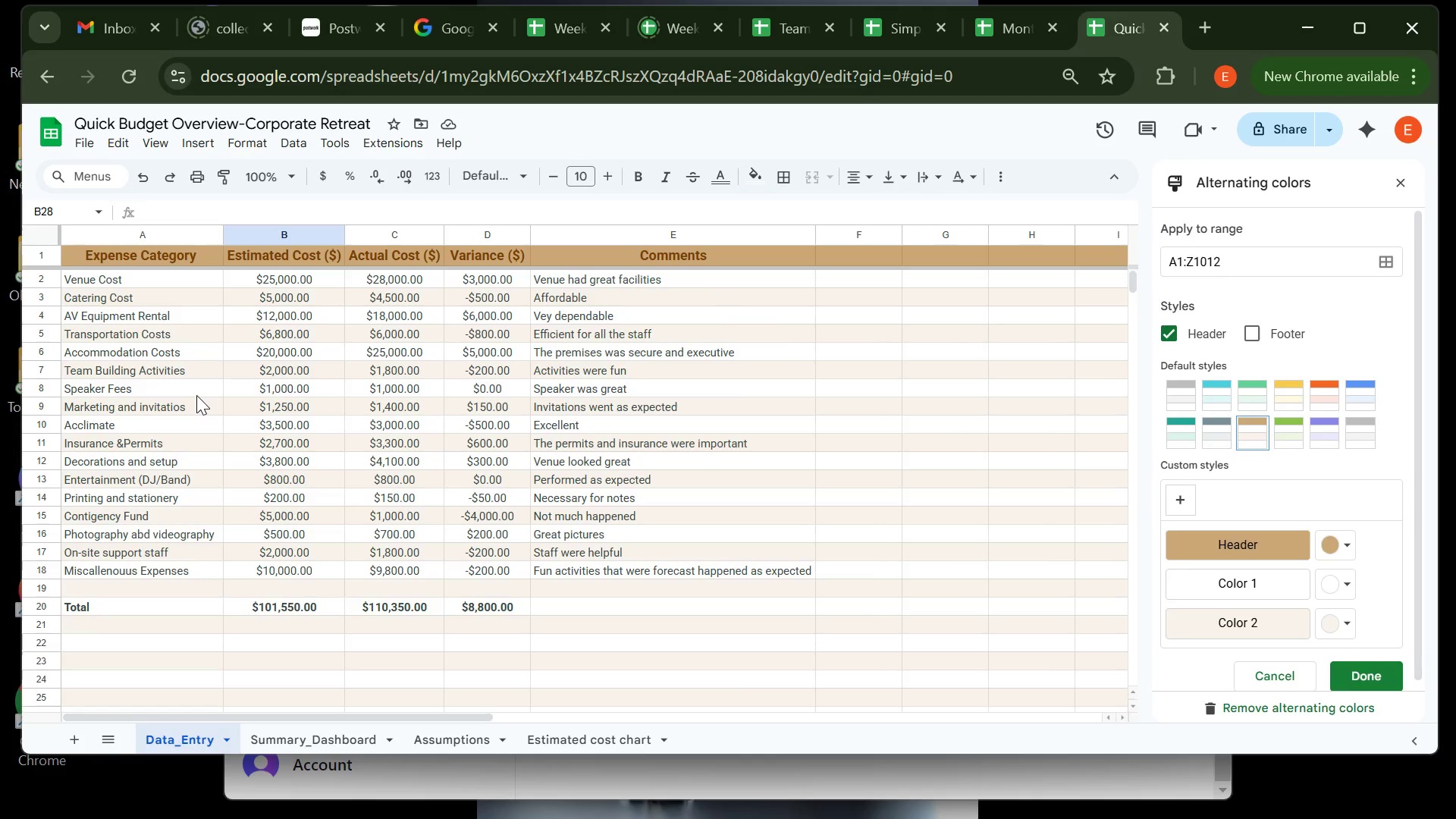 
wait(5.55)
 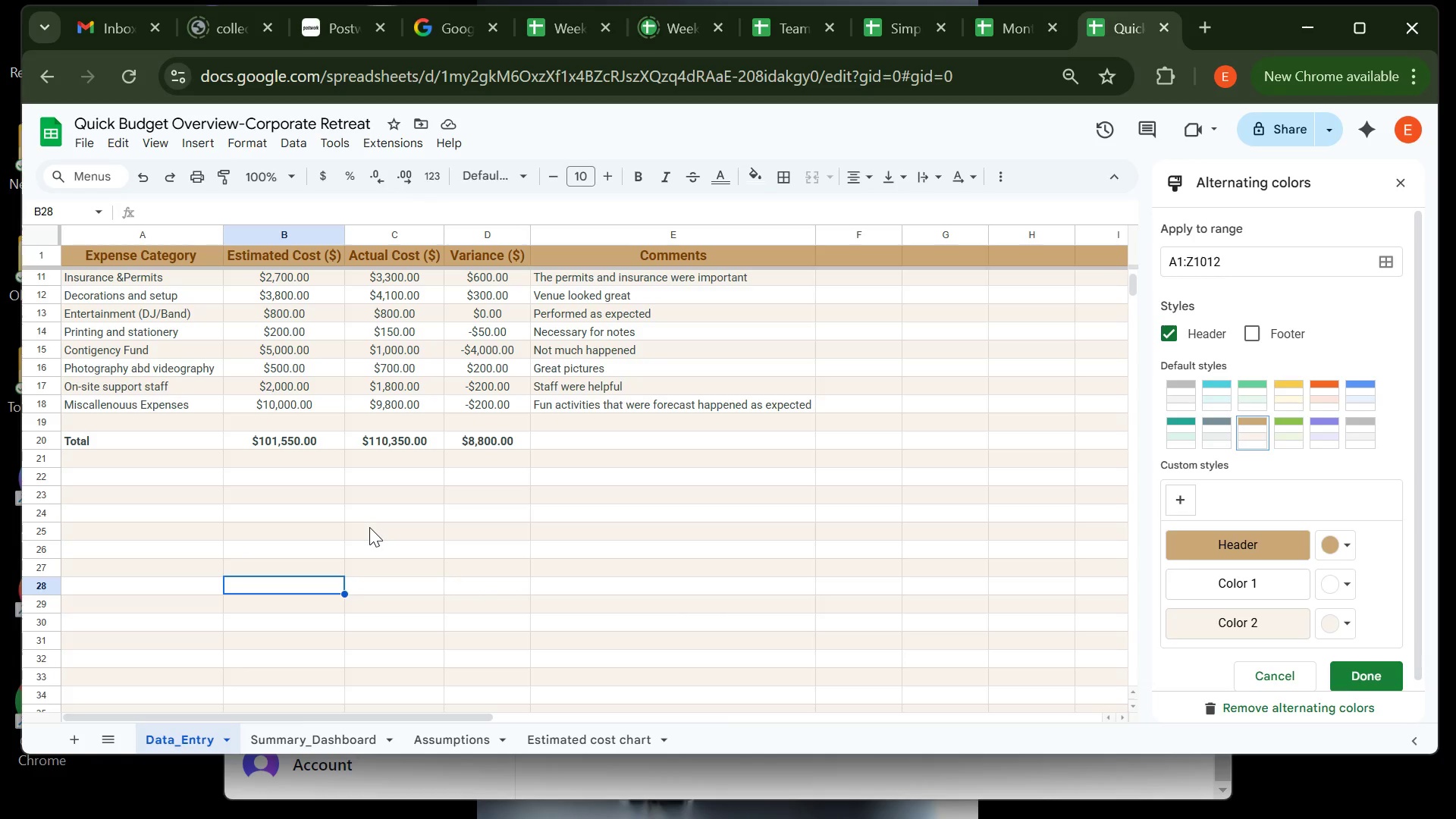 
left_click_drag(start_coordinate=[124, 256], to_coordinate=[479, 577])
 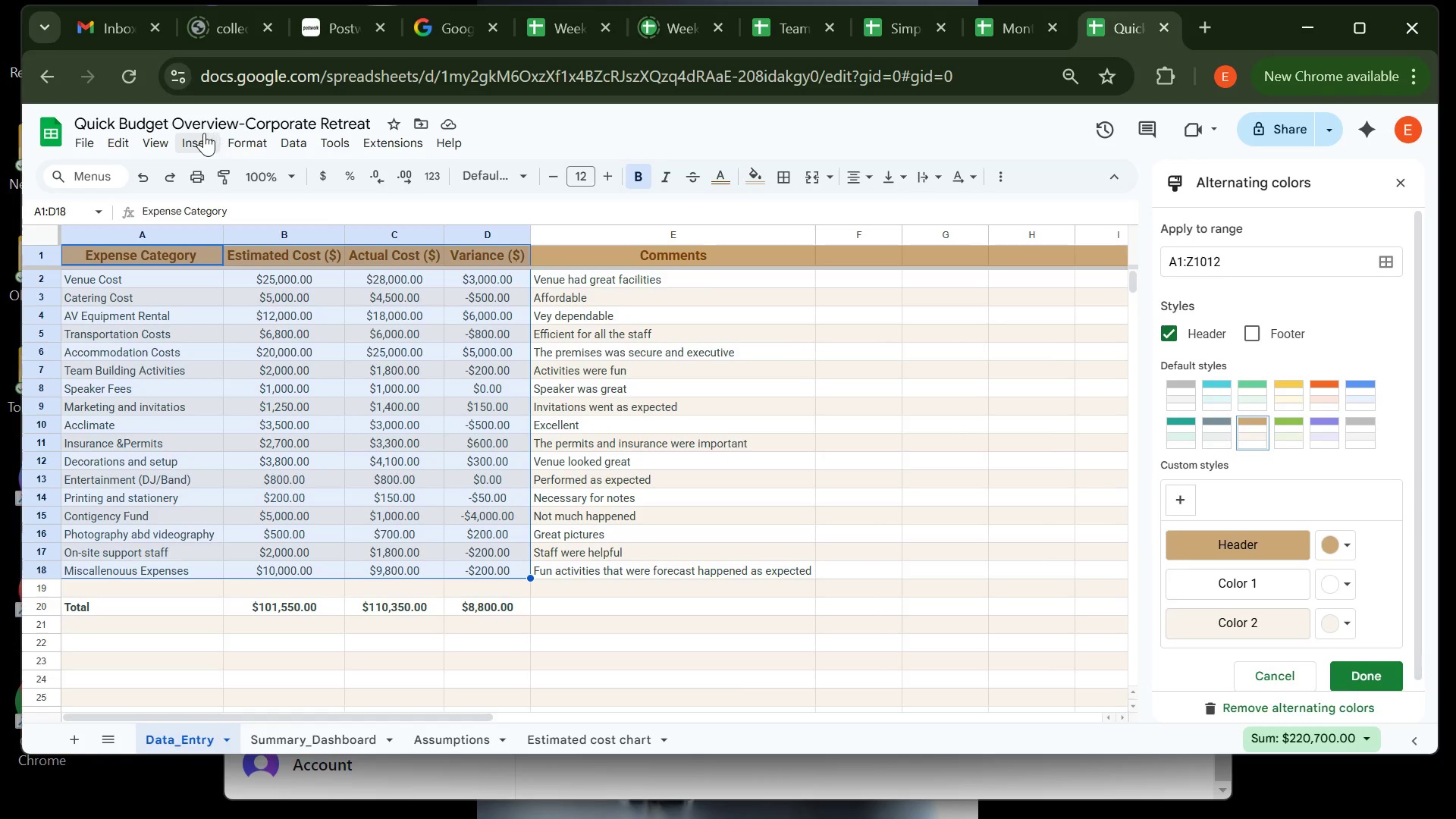 
left_click([201, 134])
 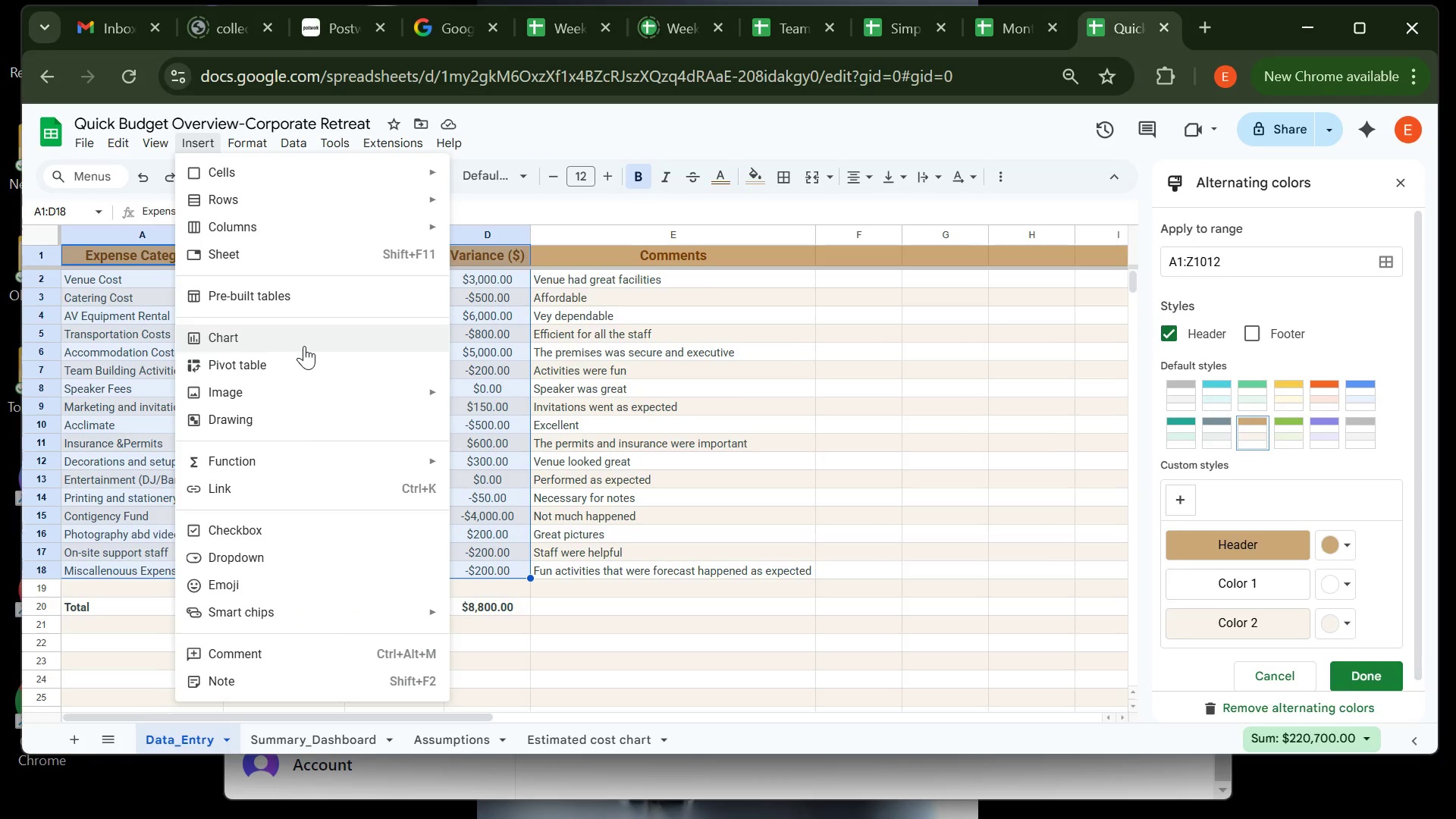 
left_click([304, 346])
 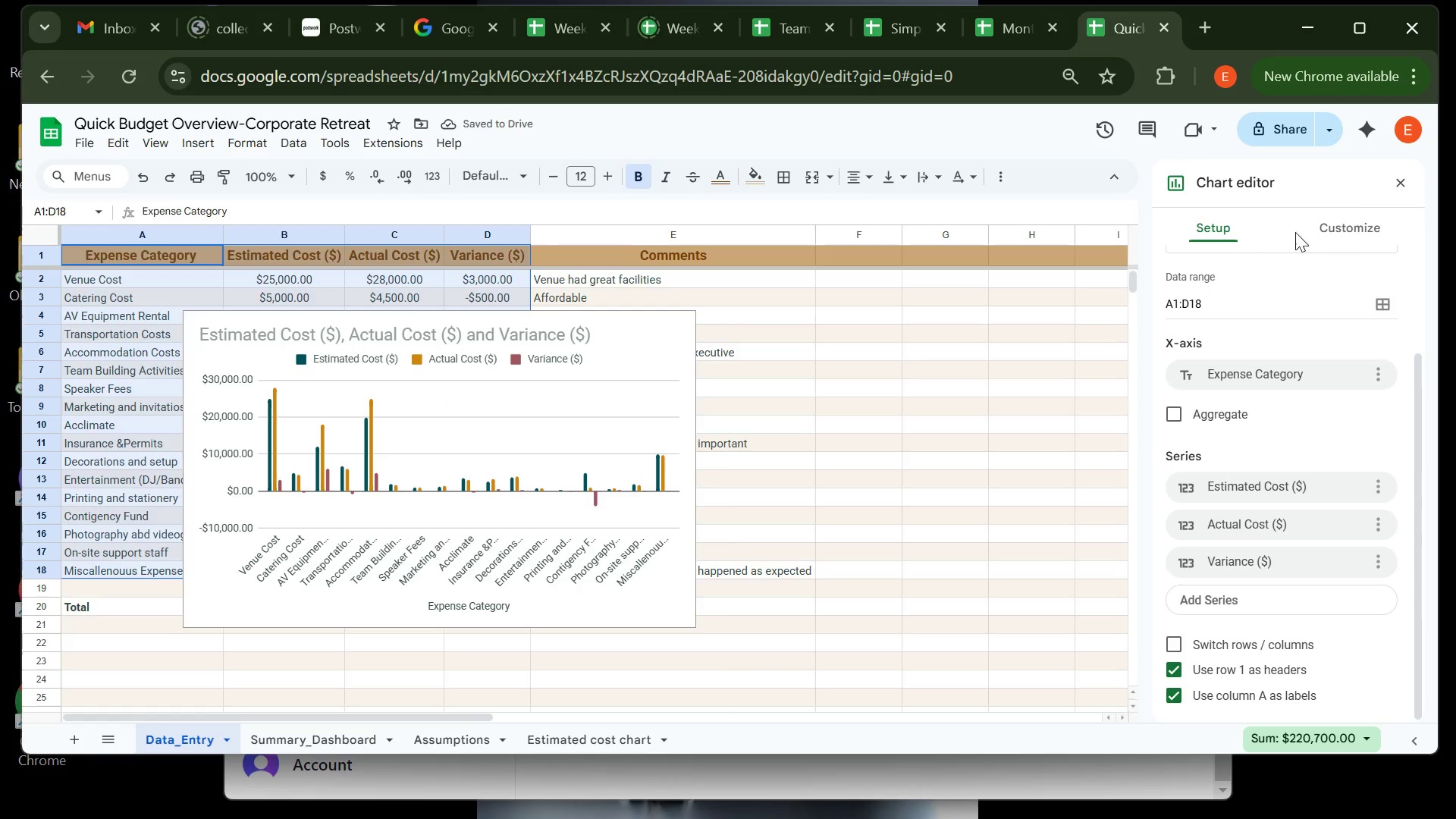 
wait(6.73)
 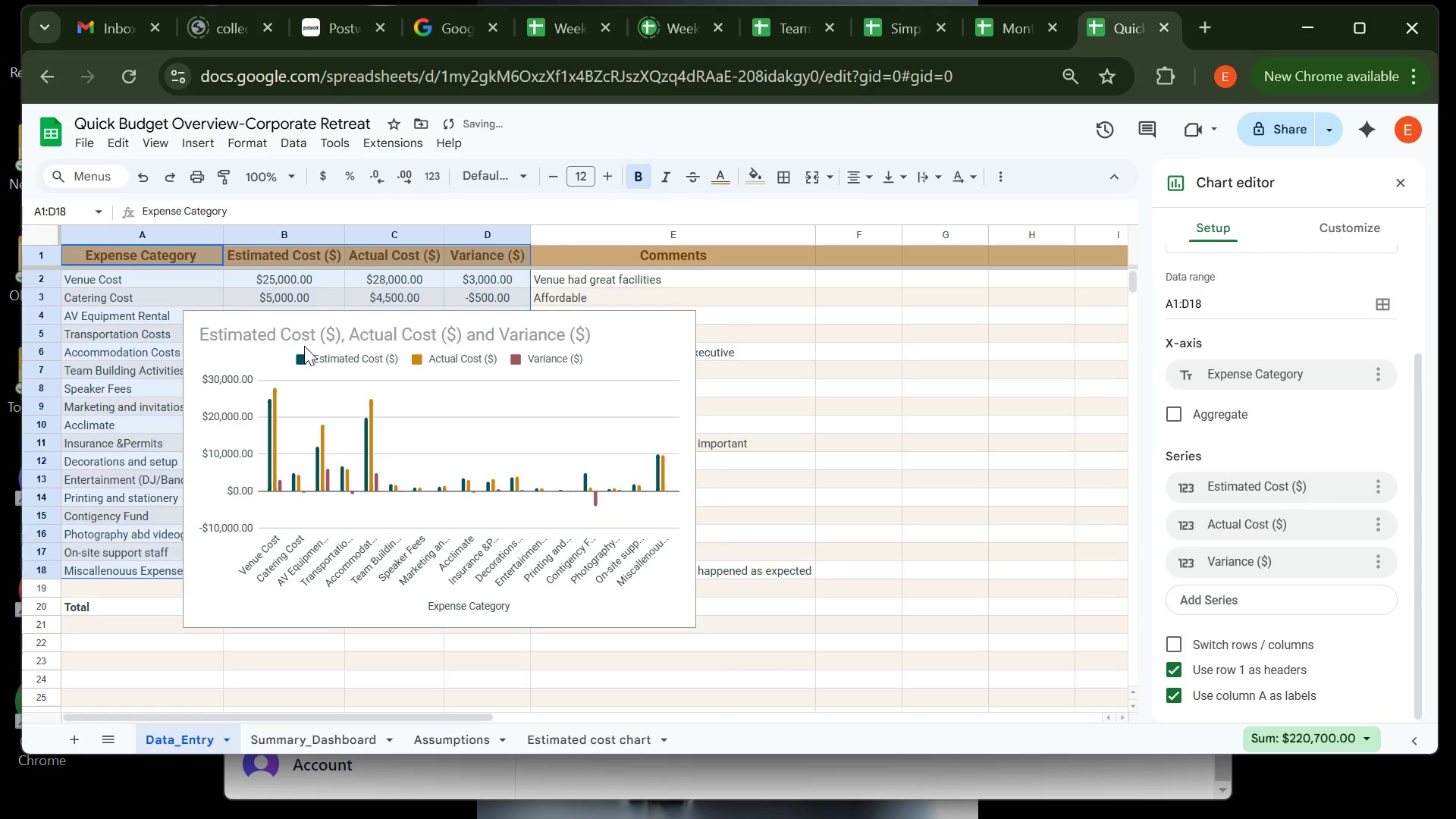 
mouse_move([1294, 359])
 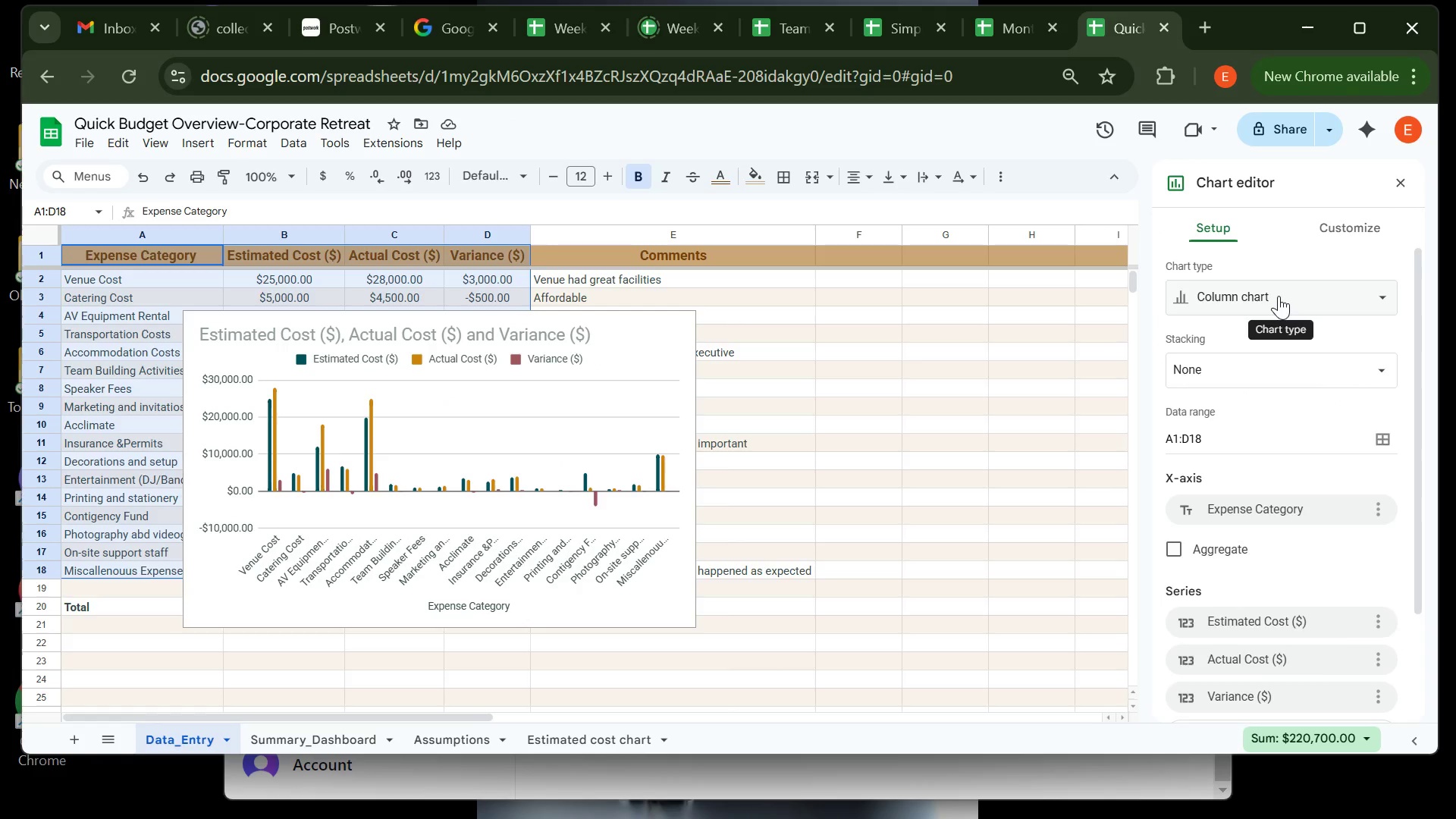 
left_click([1279, 296])
 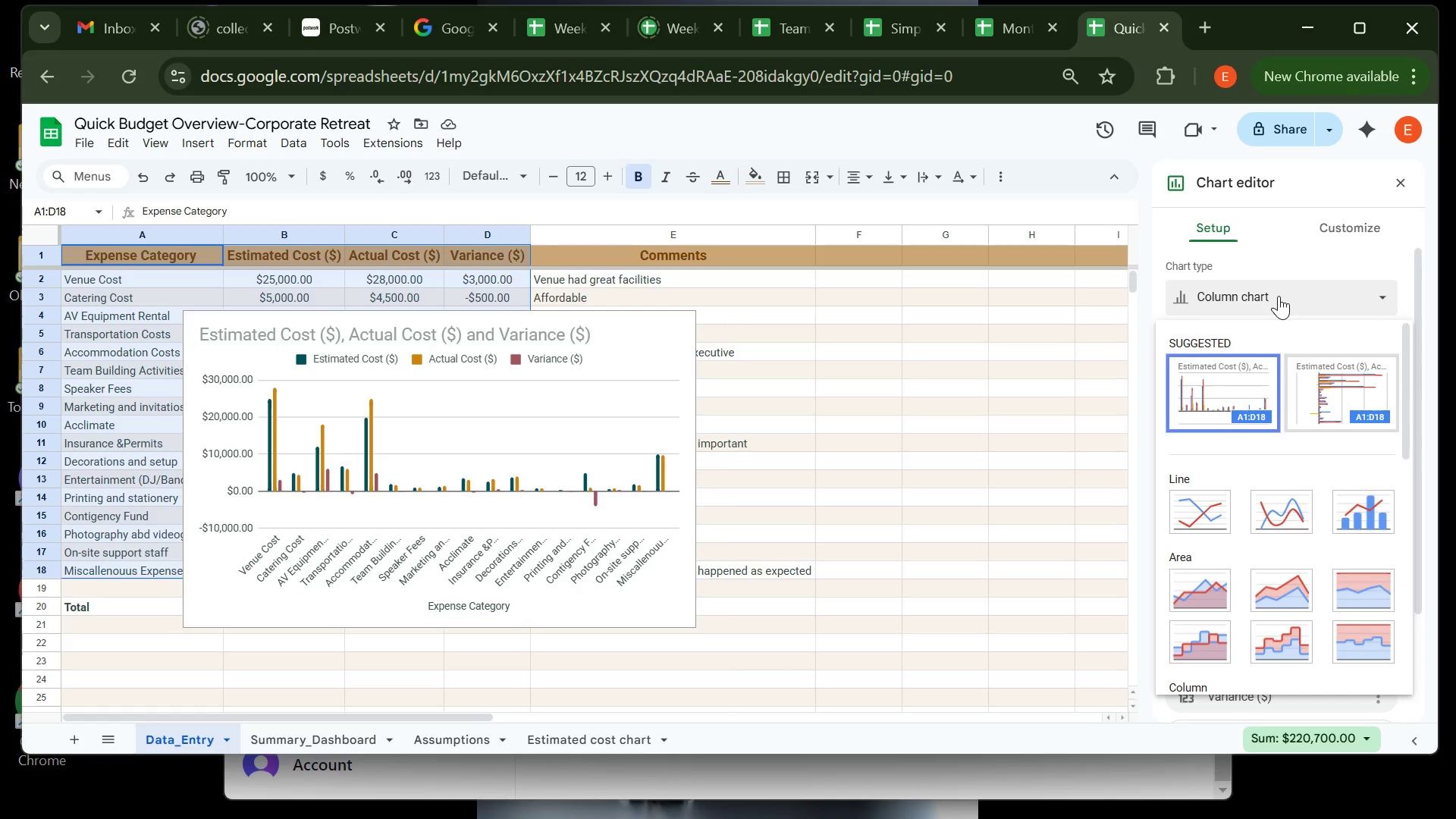 
wait(6.87)
 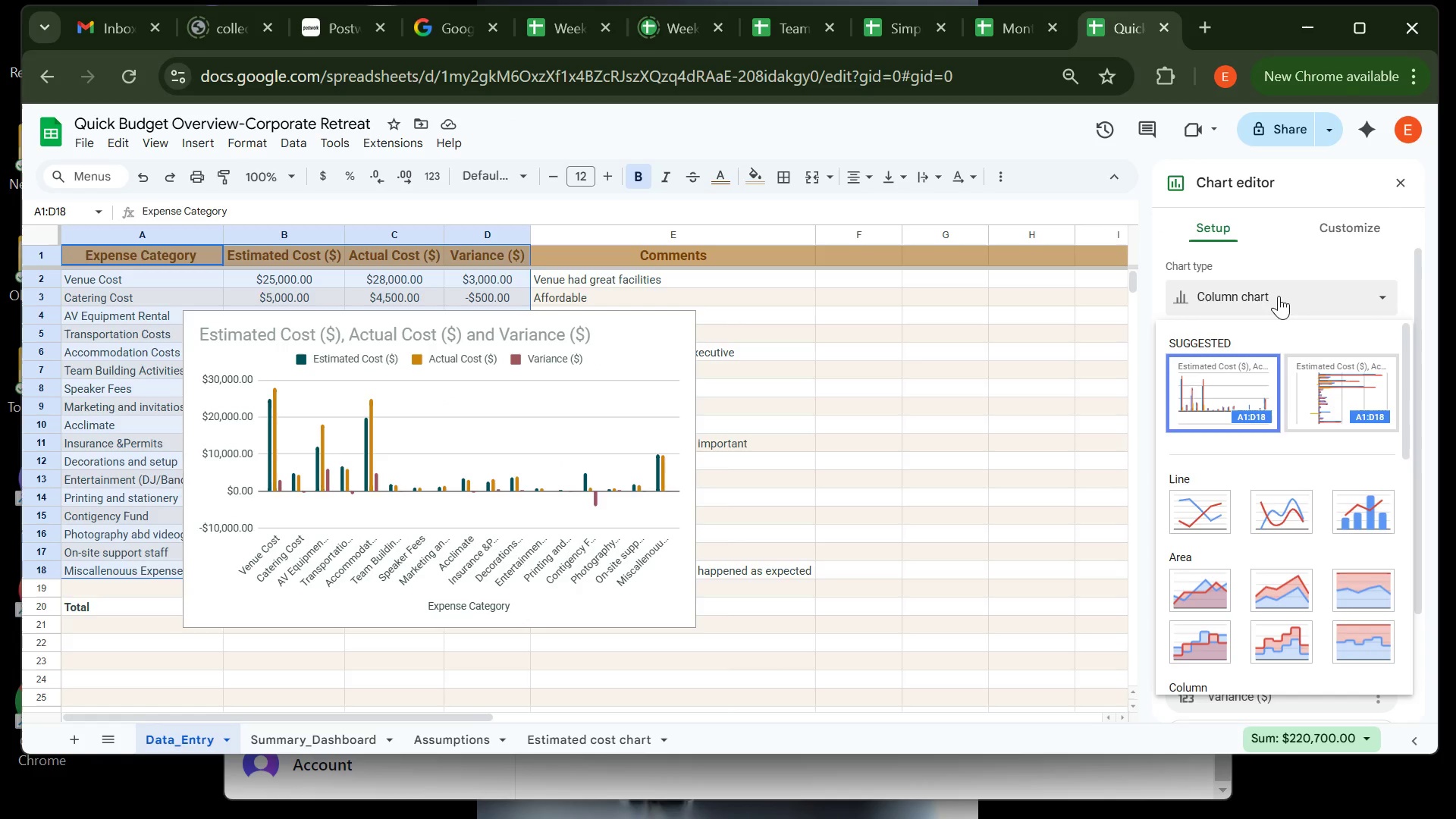 
left_click([1280, 526])
 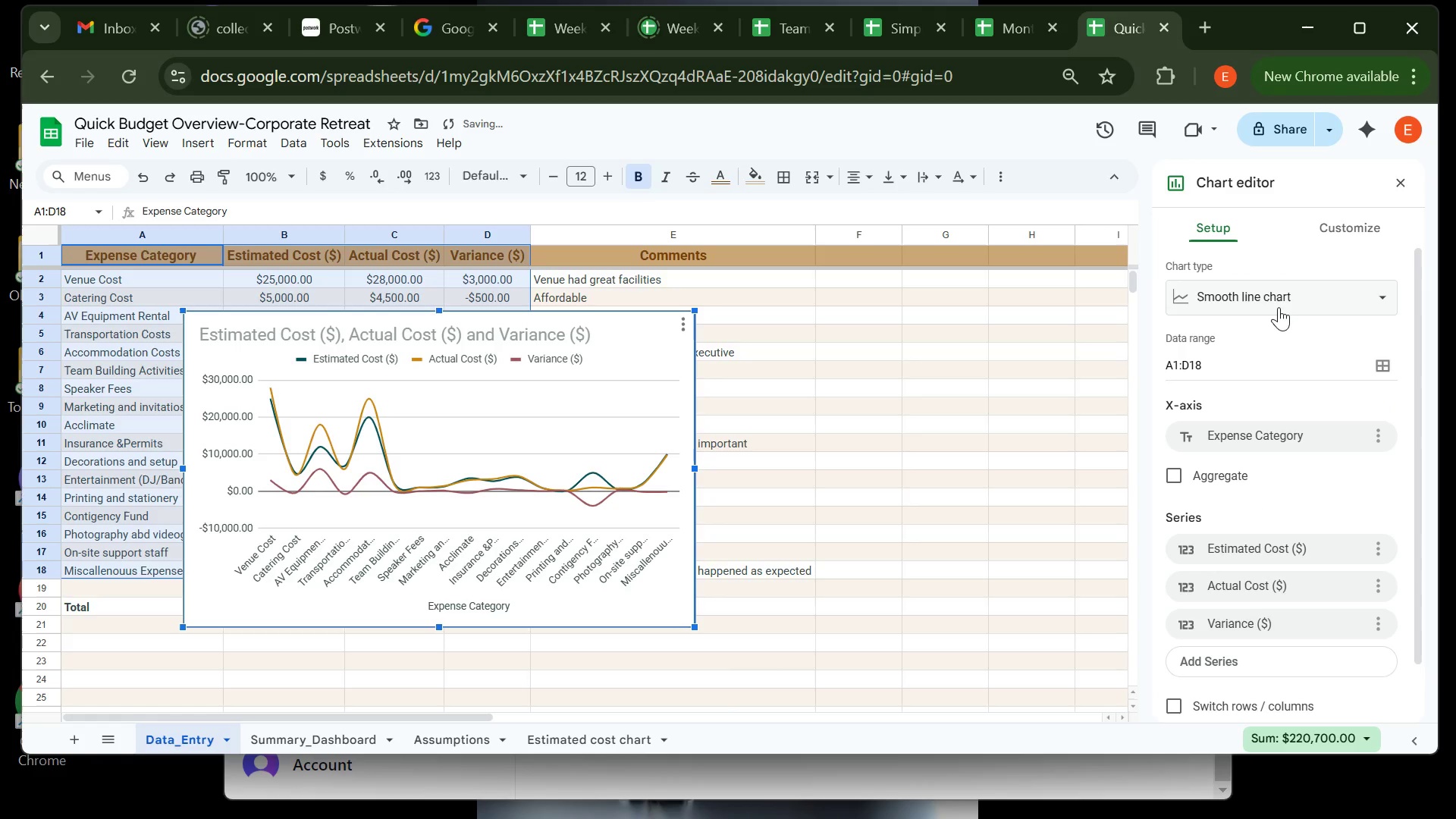 
left_click([1275, 303])
 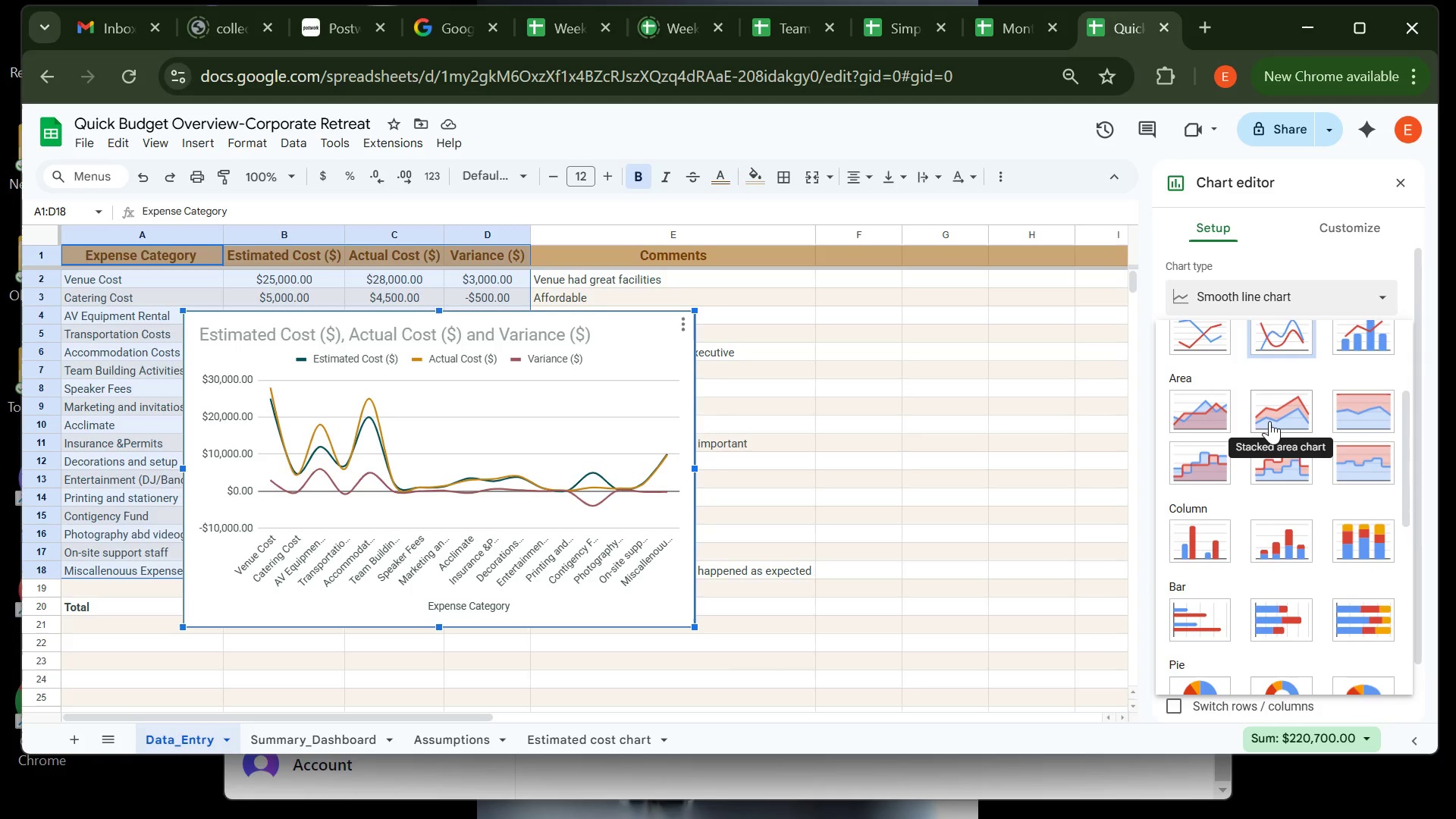 
wait(5.32)
 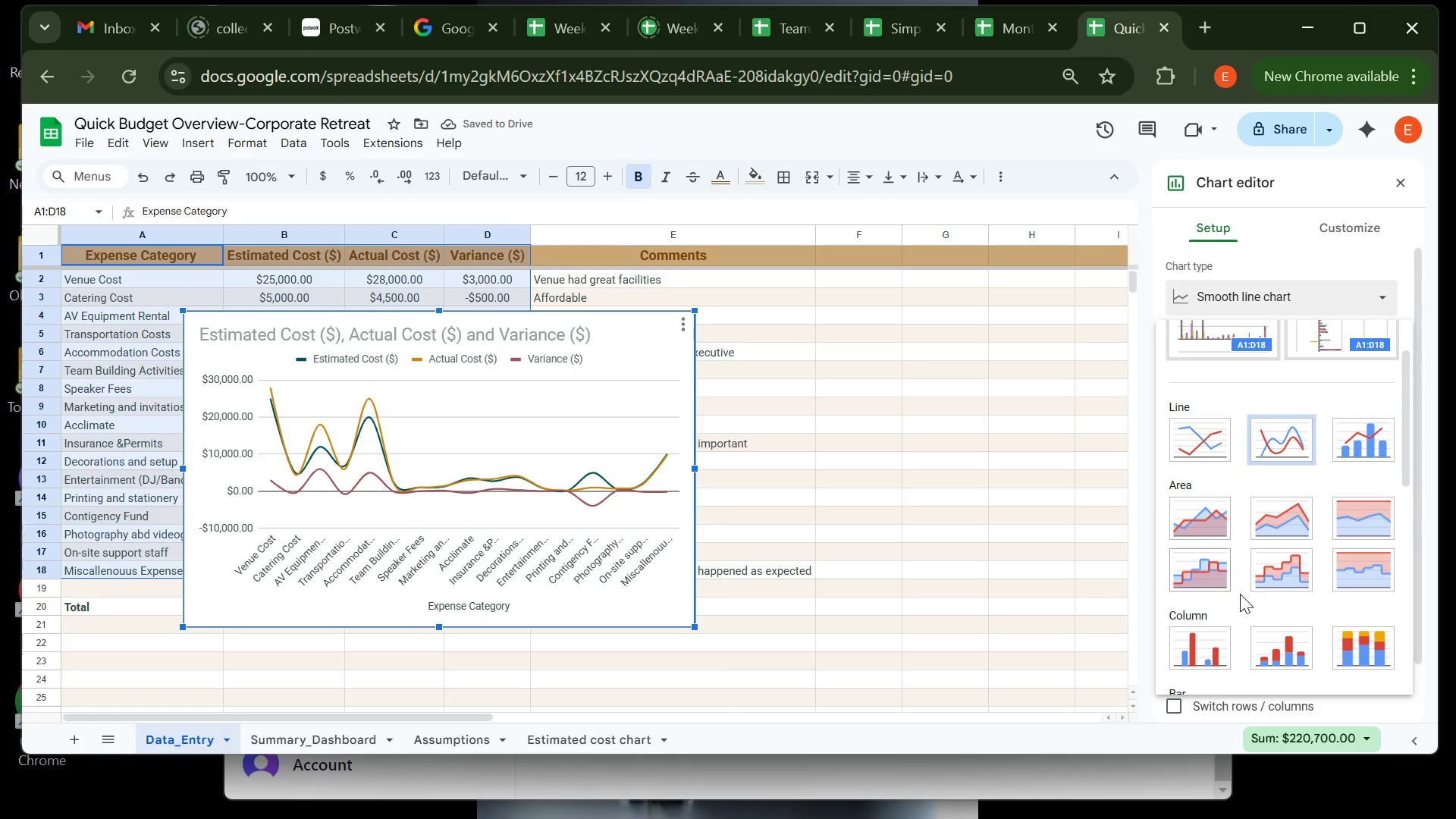 
left_click([1269, 421])
 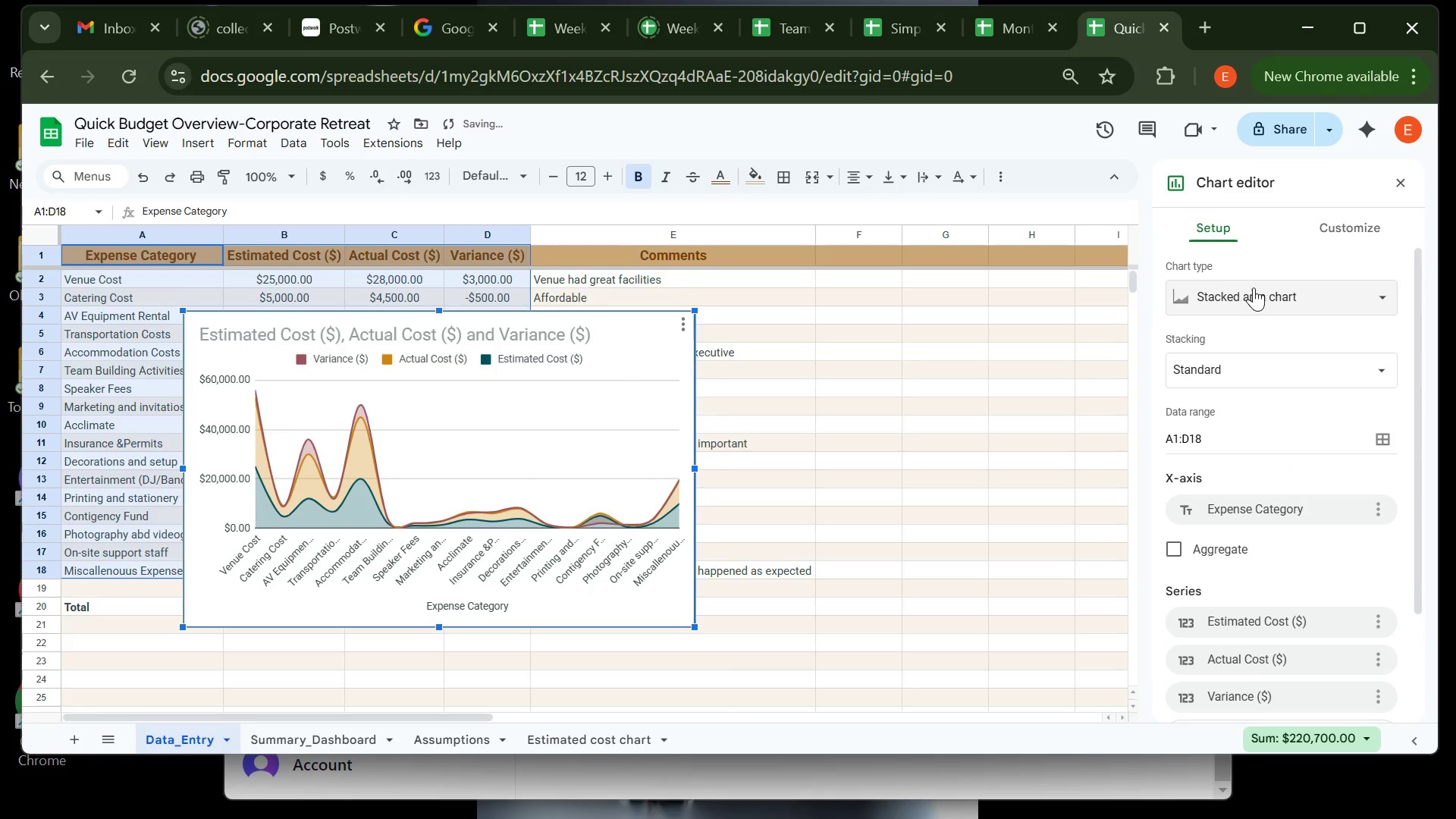 
left_click([1258, 293])
 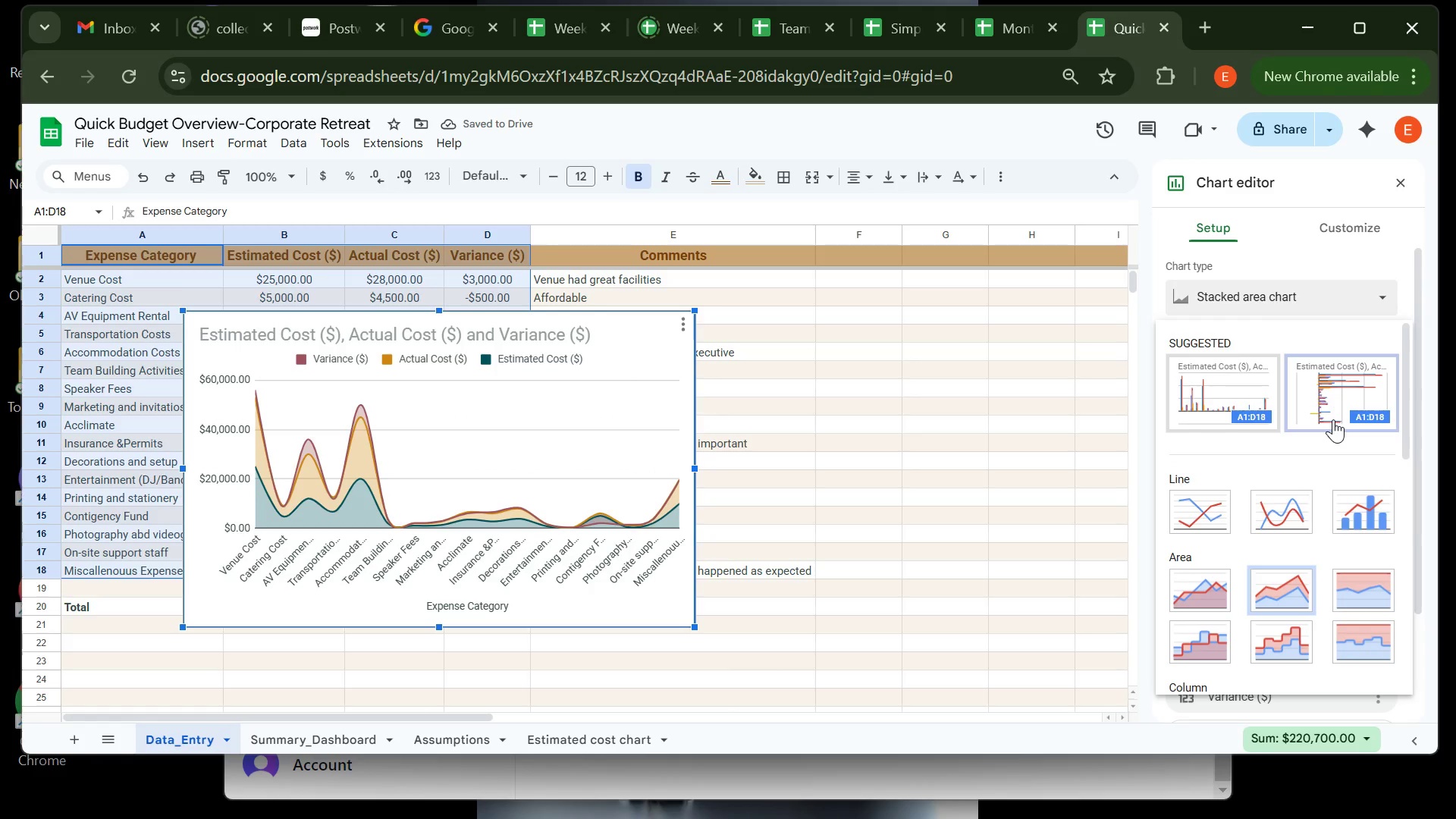 
left_click([1333, 419])
 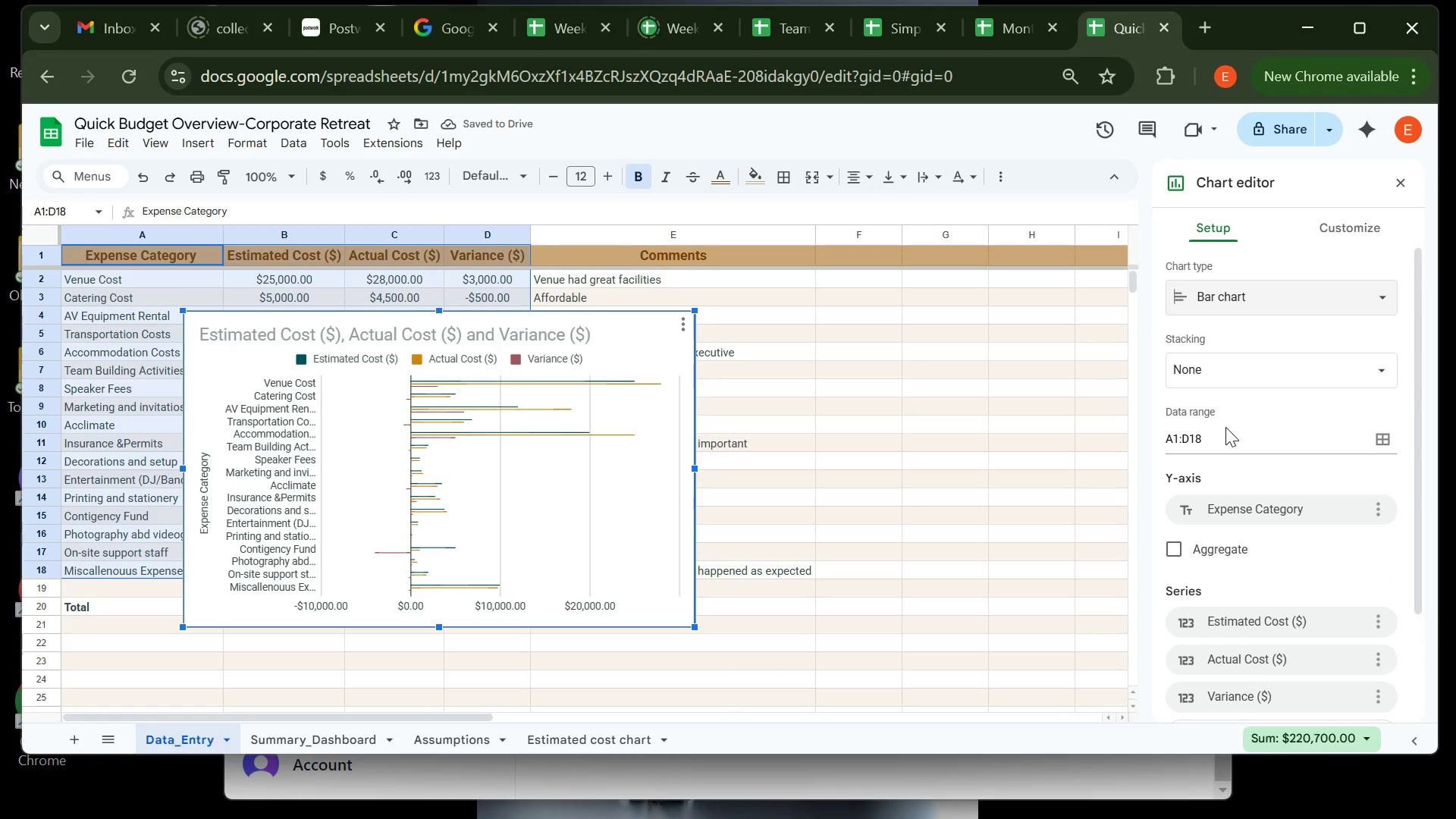 
wait(8.42)
 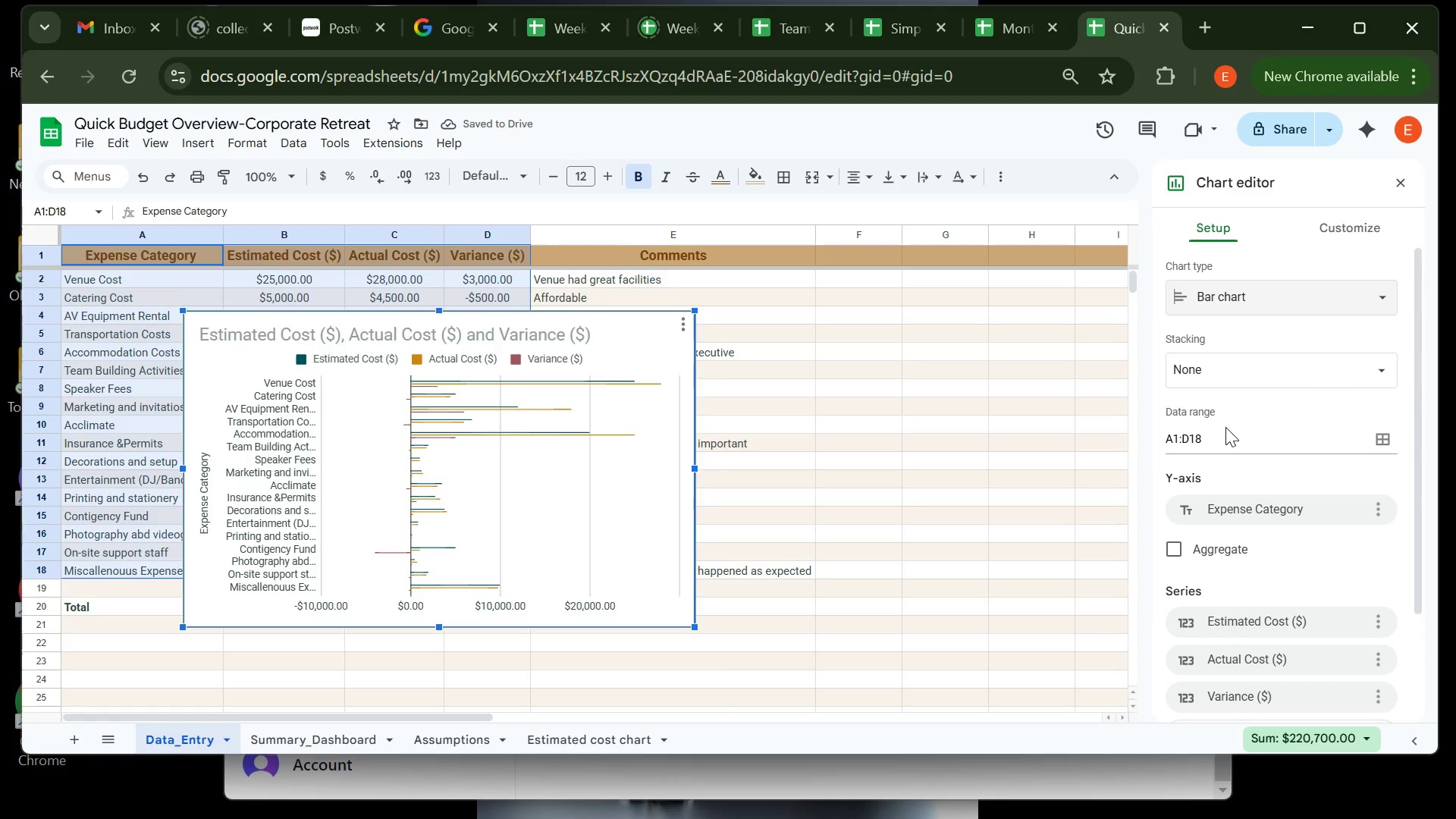 
left_click([1319, 302])
 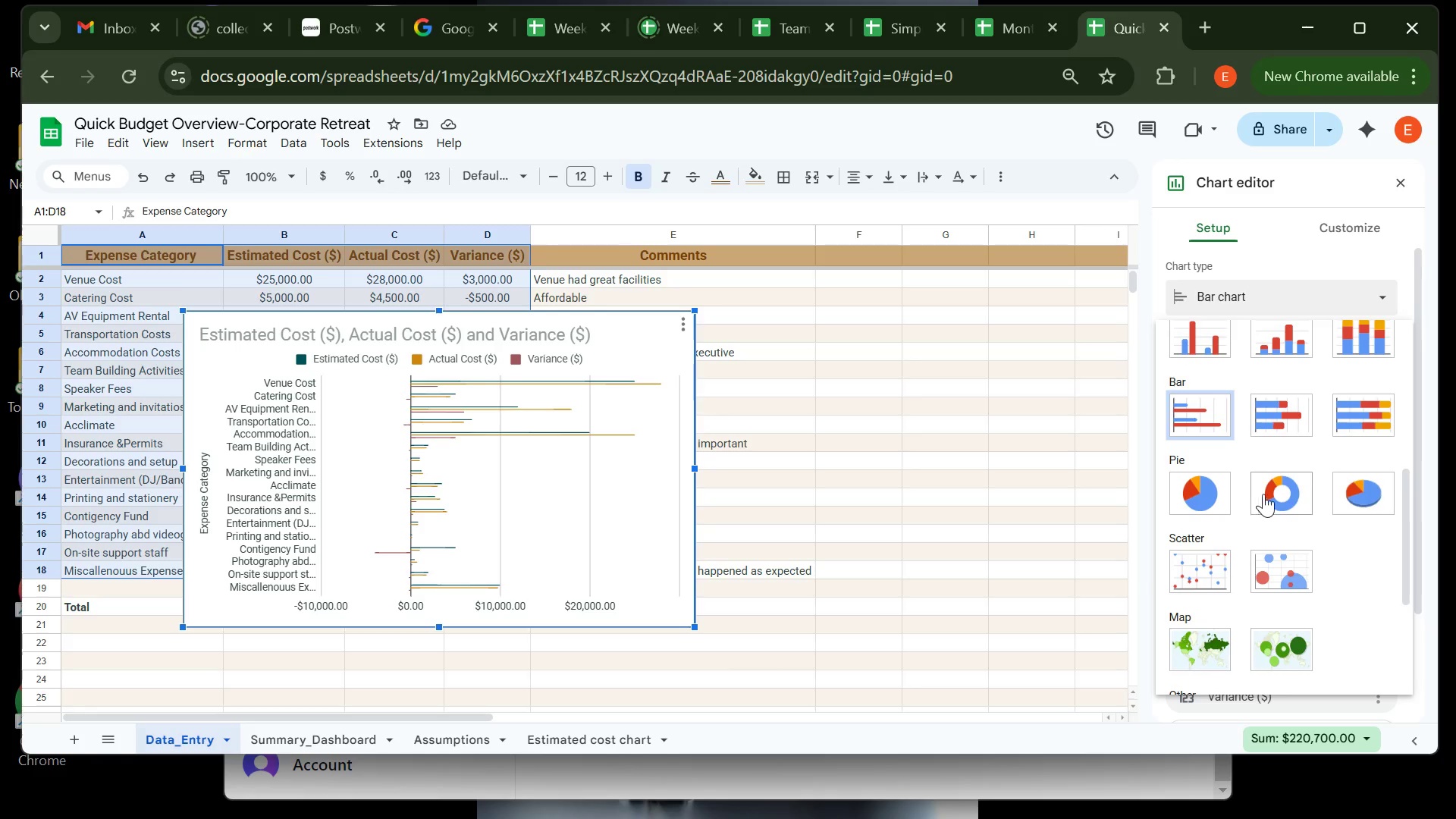 
wait(11.15)
 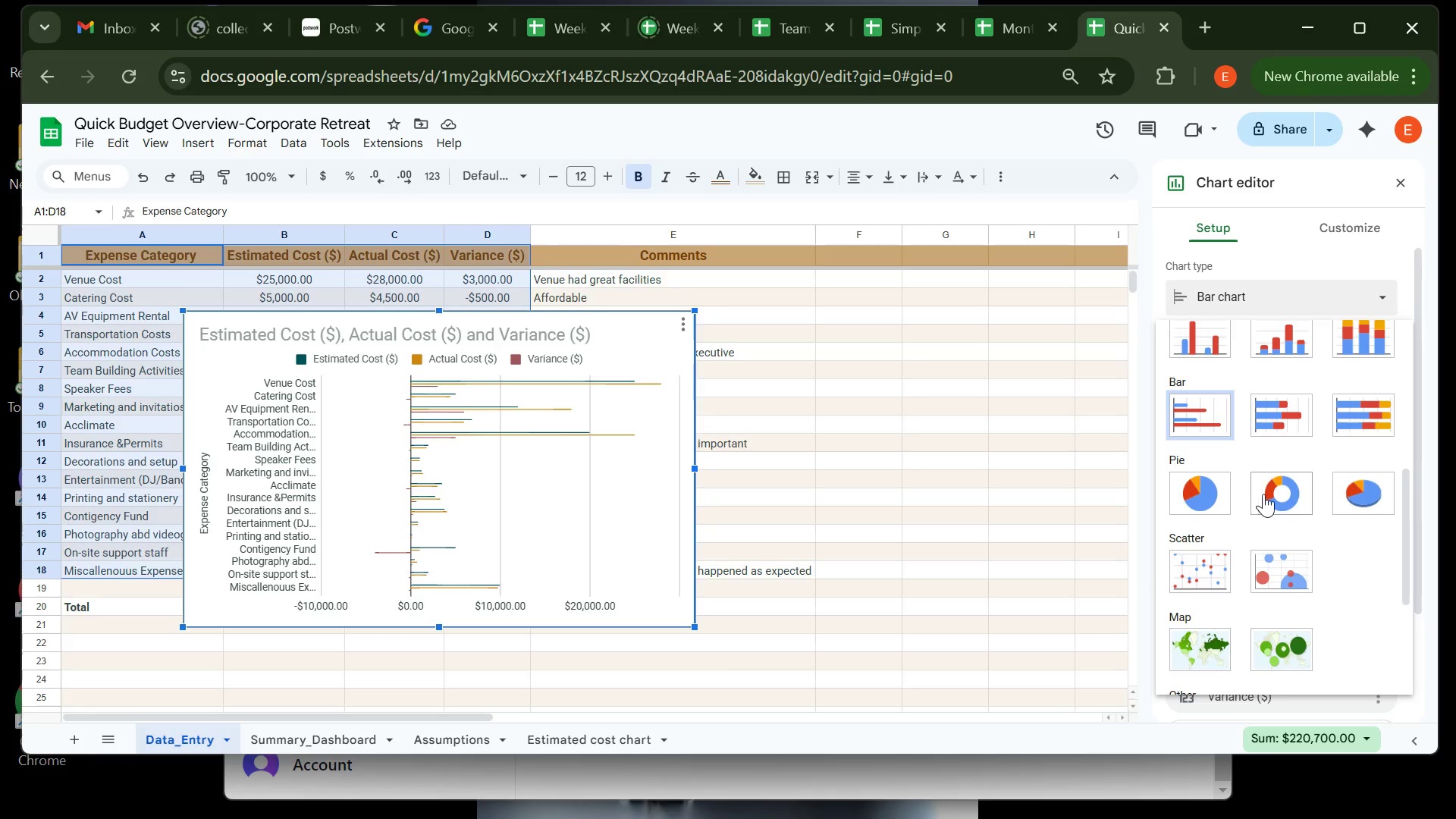 
left_click([1288, 492])
 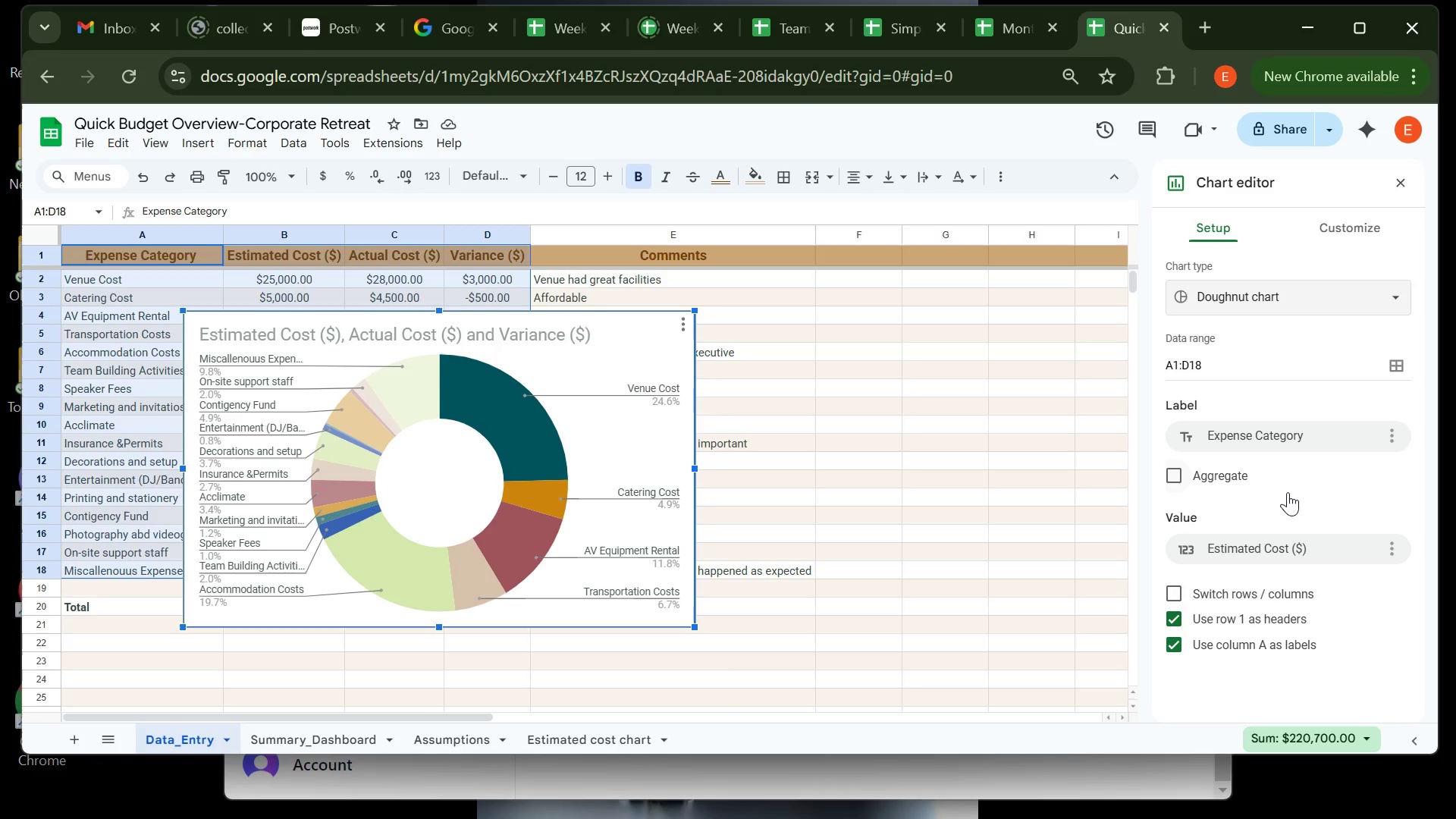 
wait(30.12)
 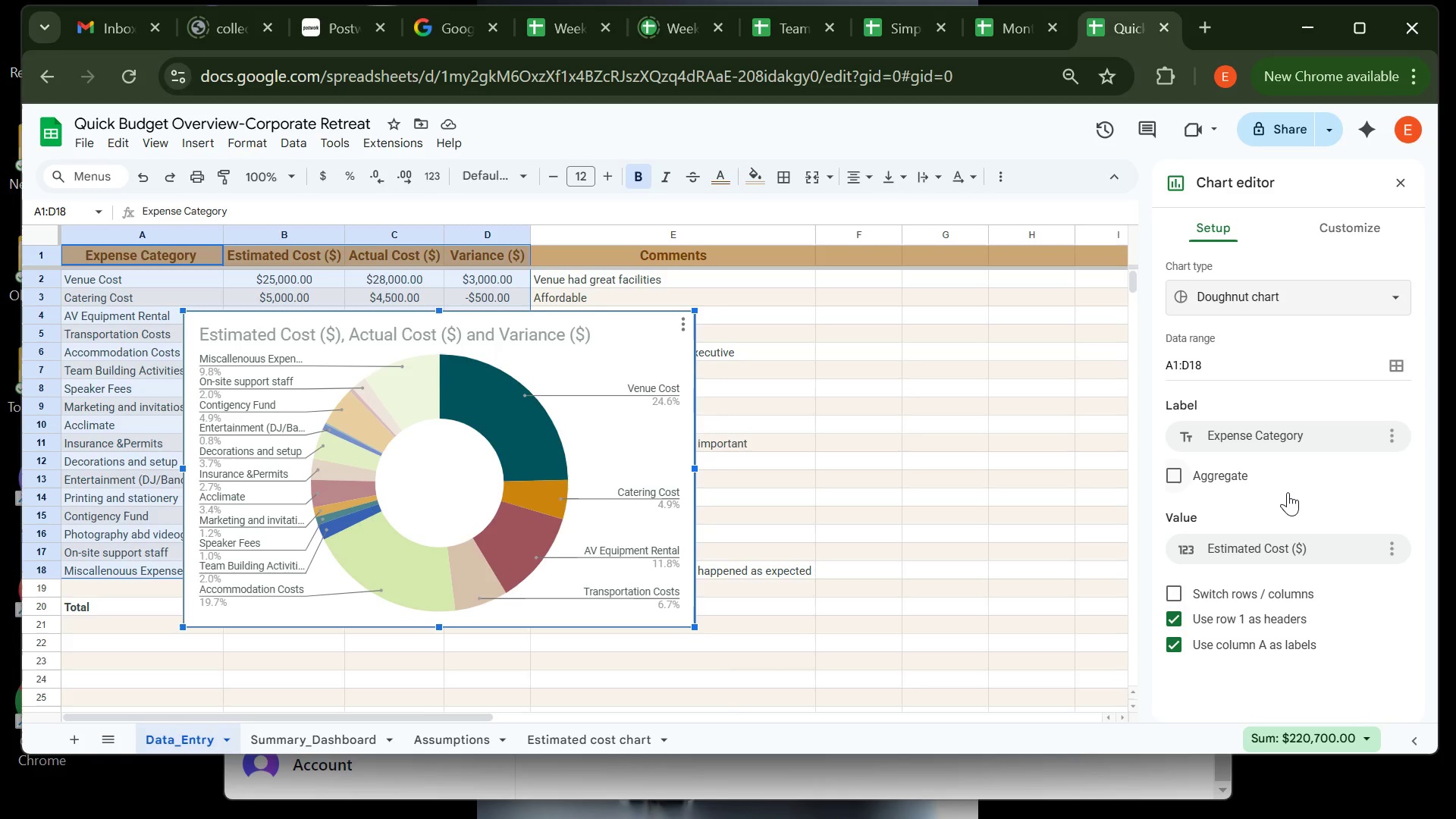 
left_click([1303, 303])
 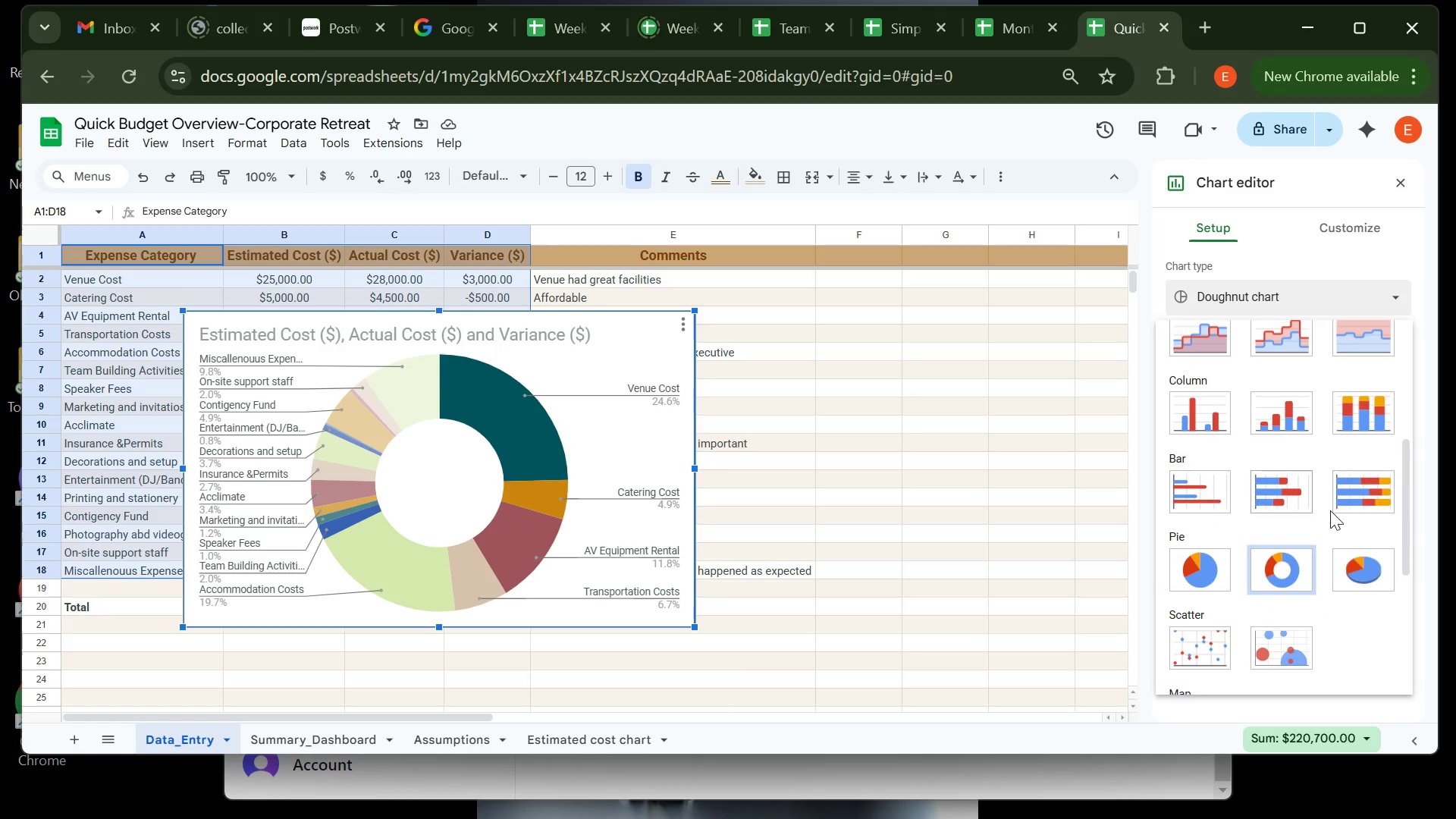 
wait(5.12)
 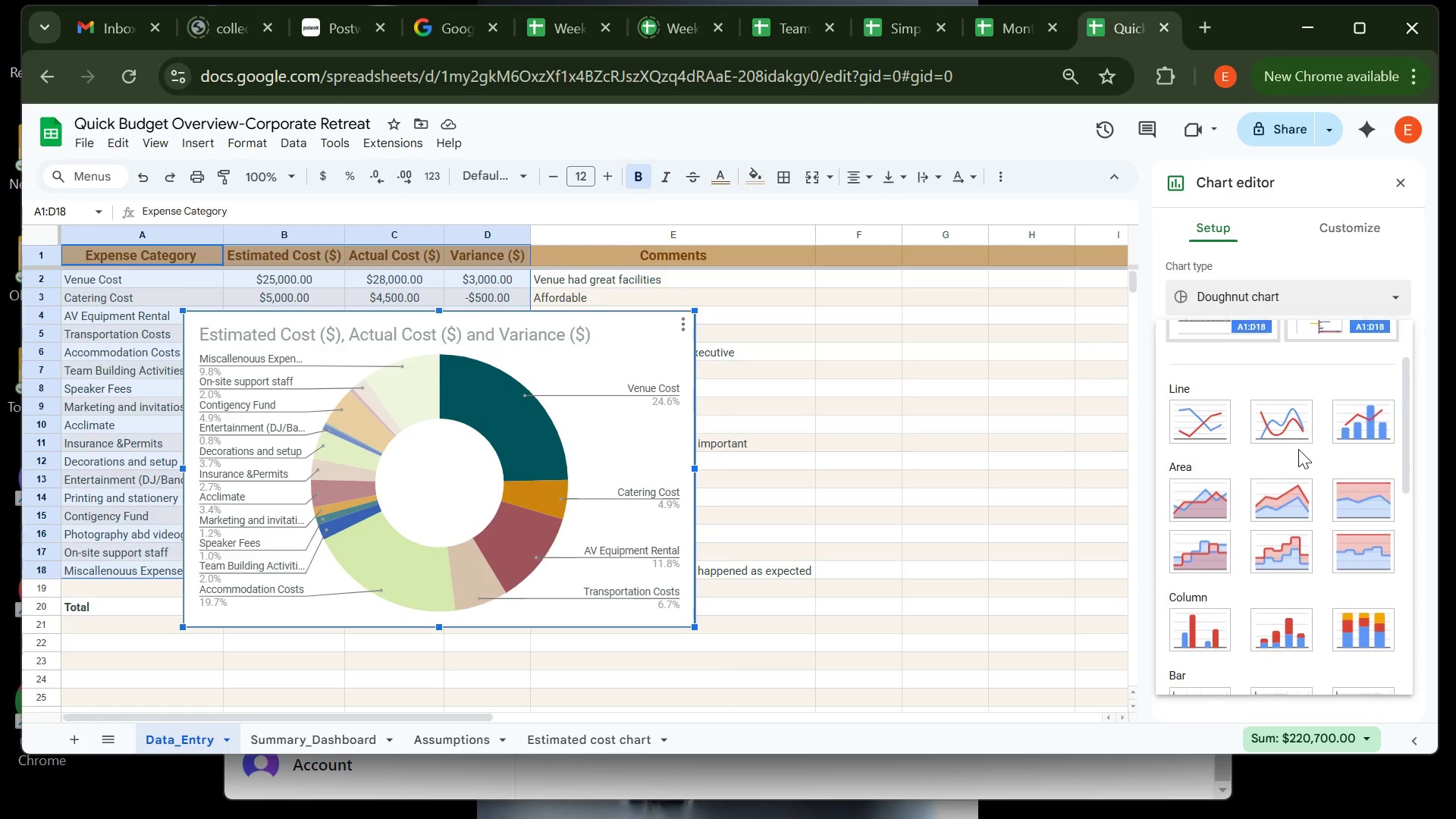 
left_click([1357, 504])
 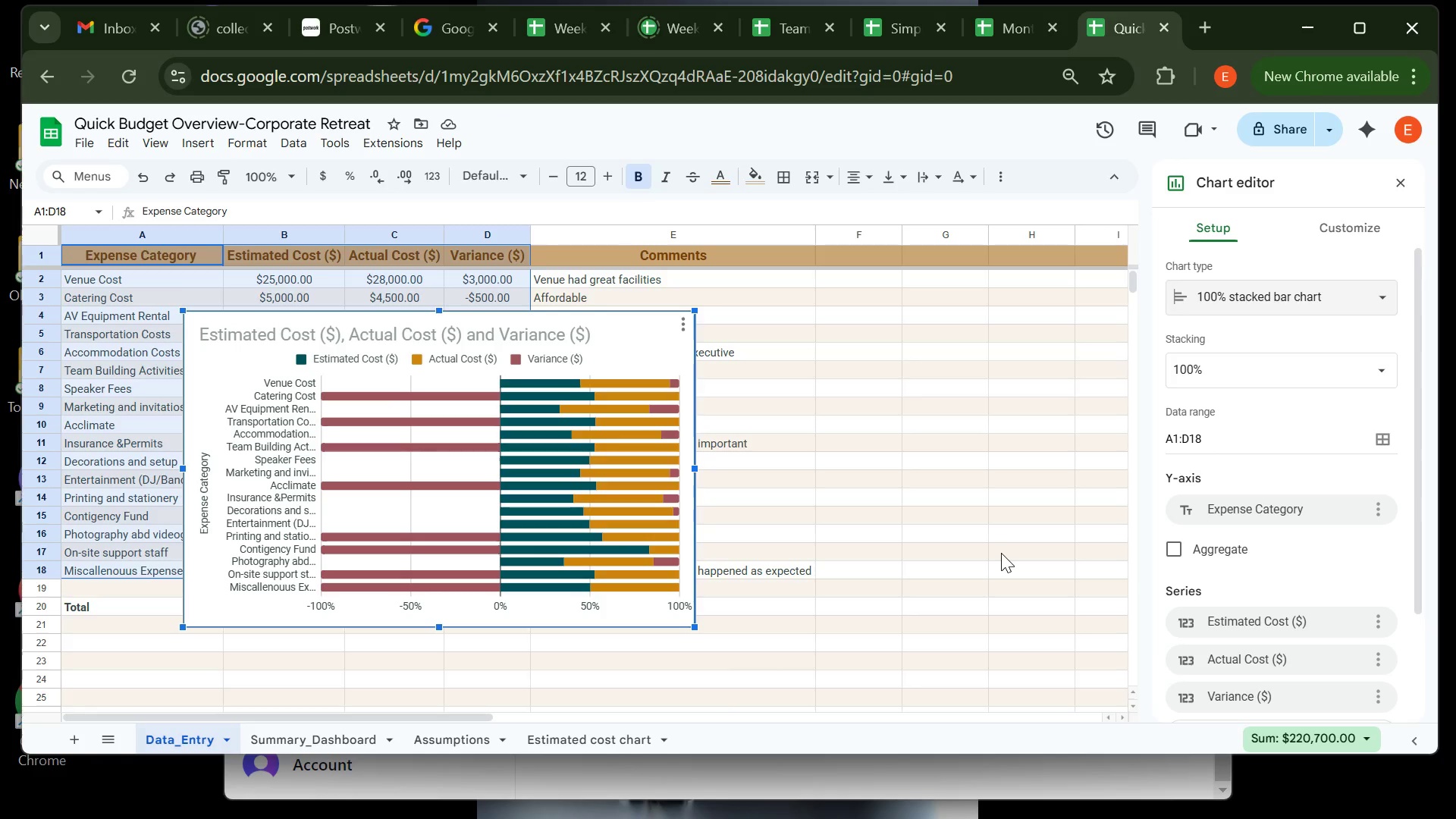 
wait(15.76)
 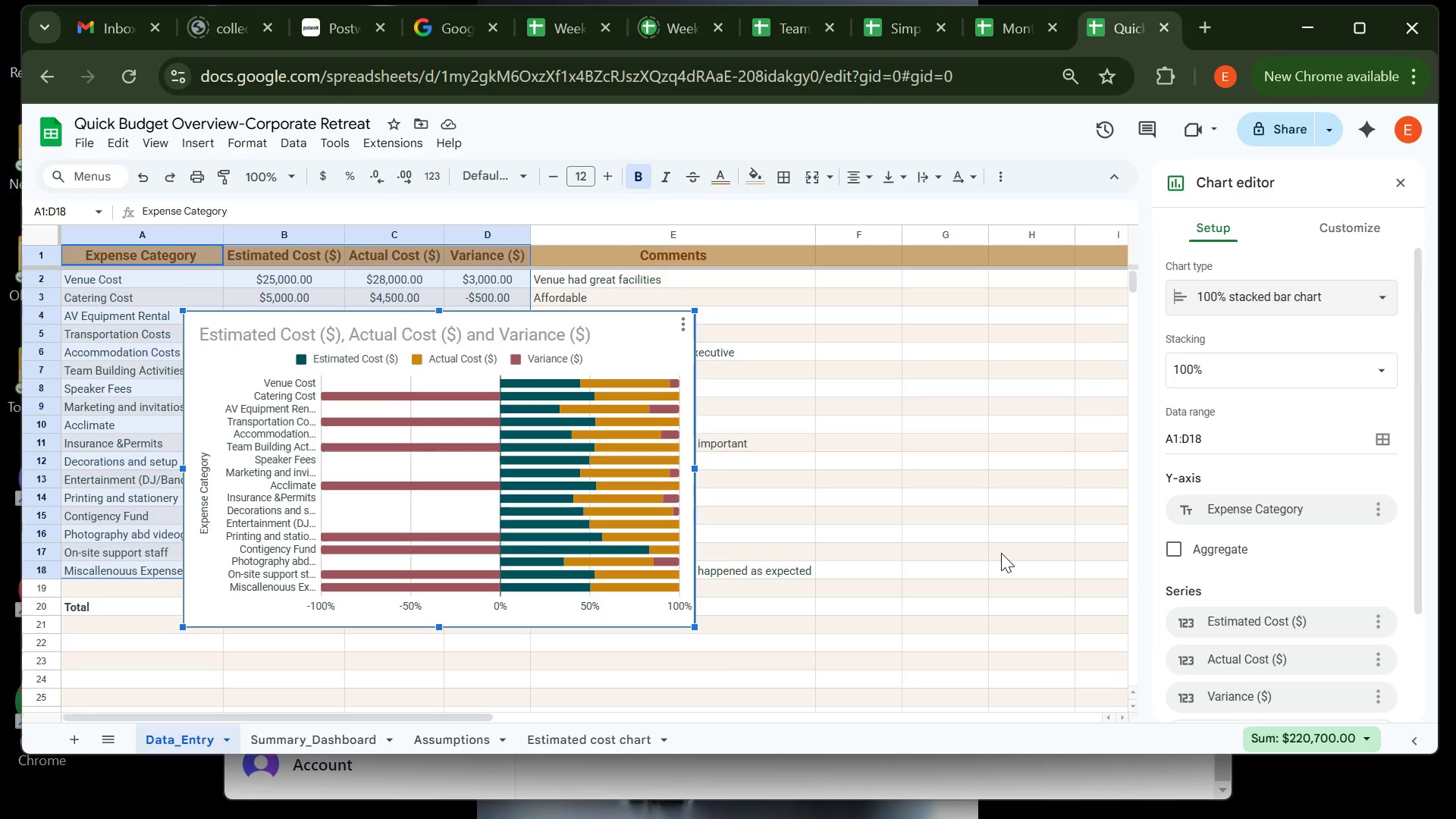 
left_click([1326, 300])
 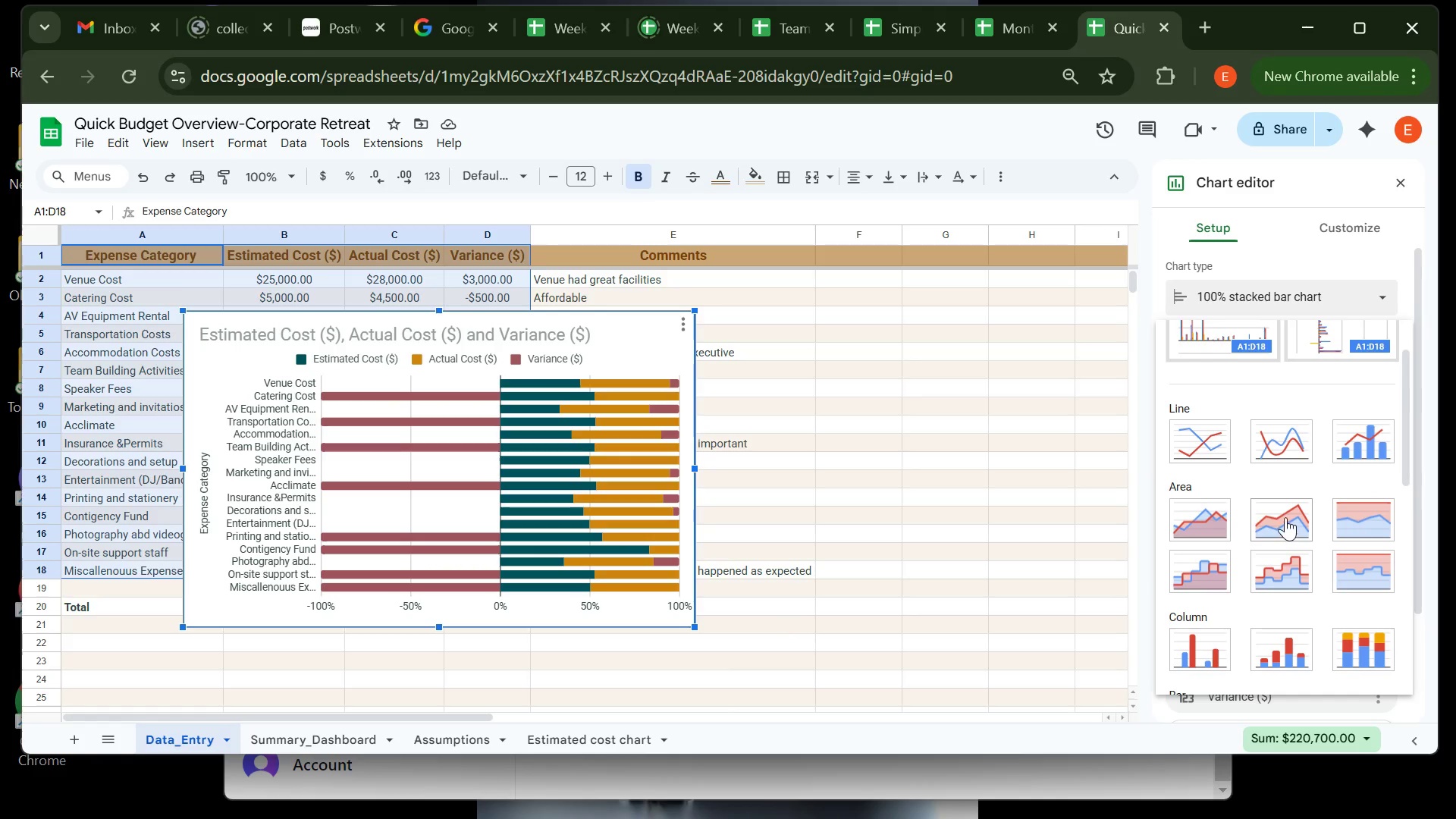 
left_click([1285, 517])
 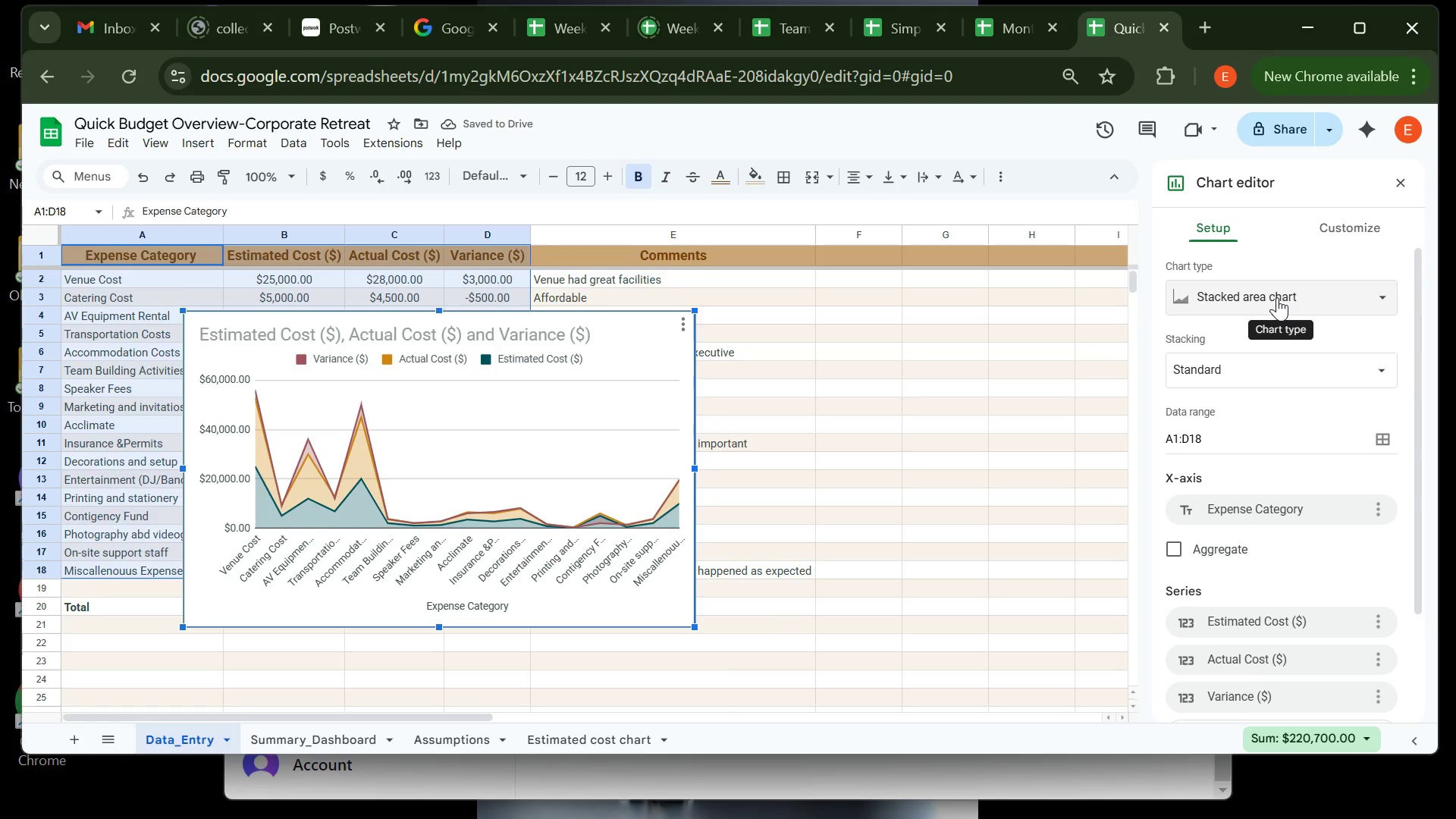 
left_click([1277, 297])
 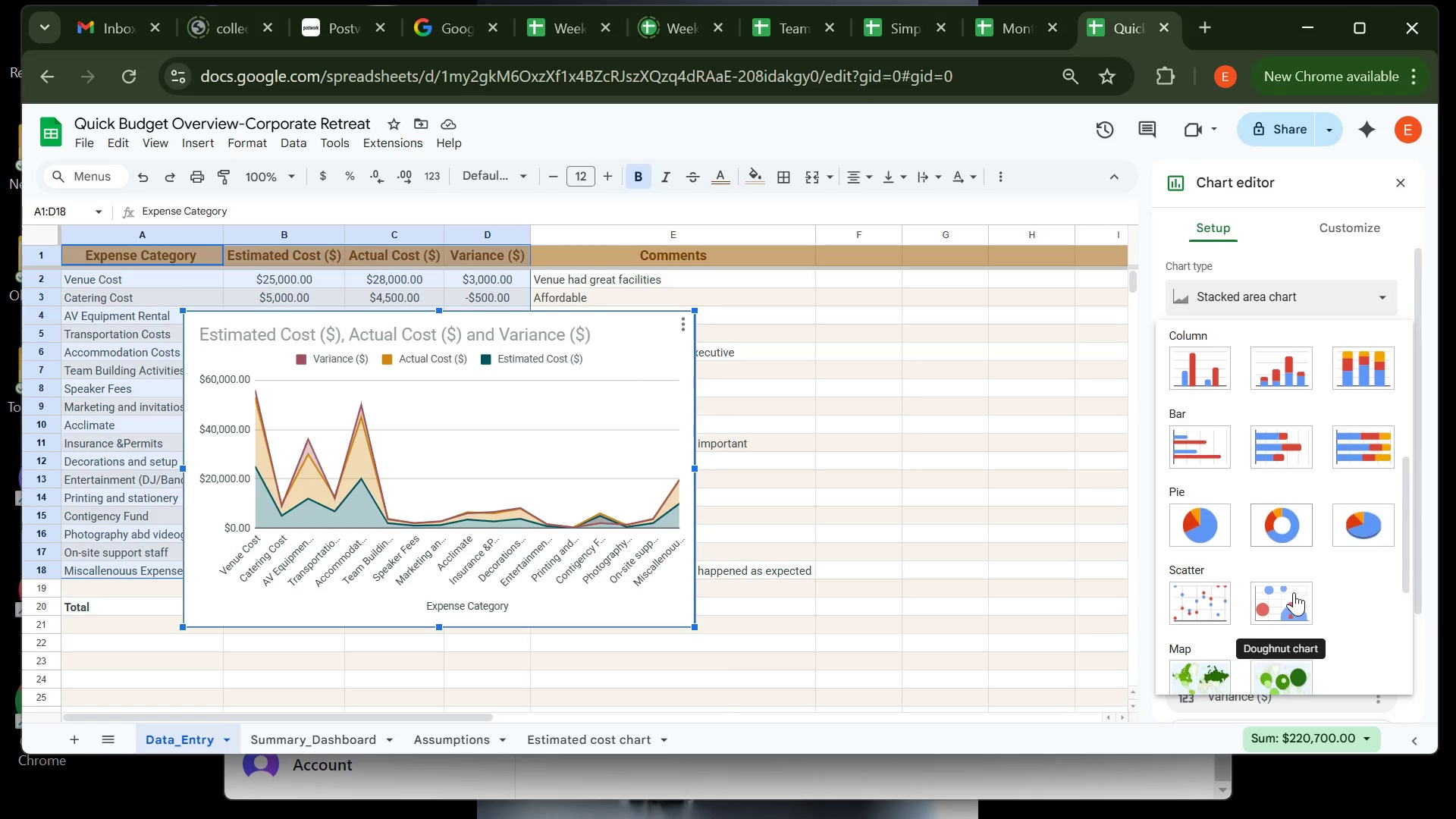 
mouse_move([1288, 584])
 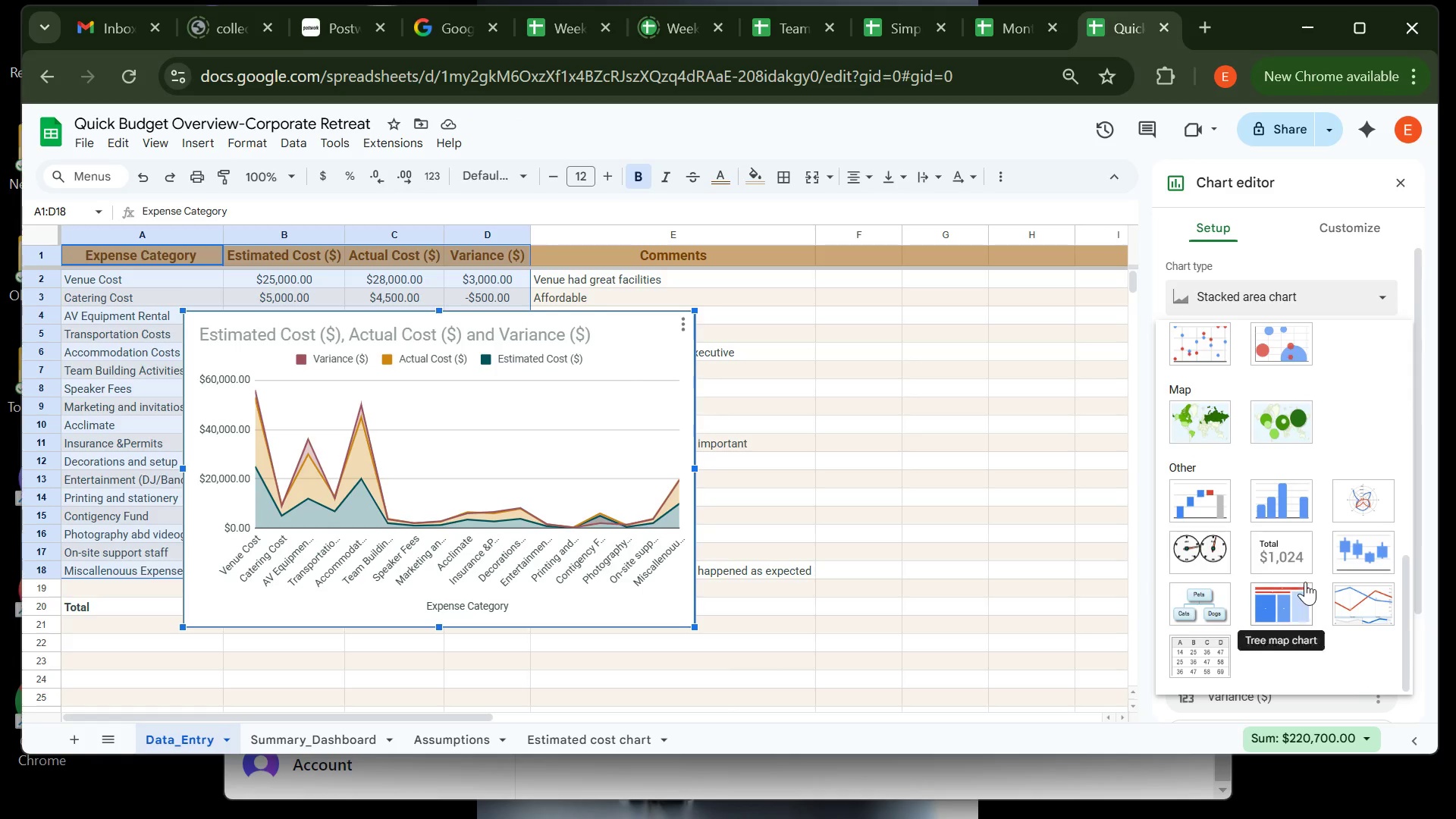 
left_click([1289, 492])
 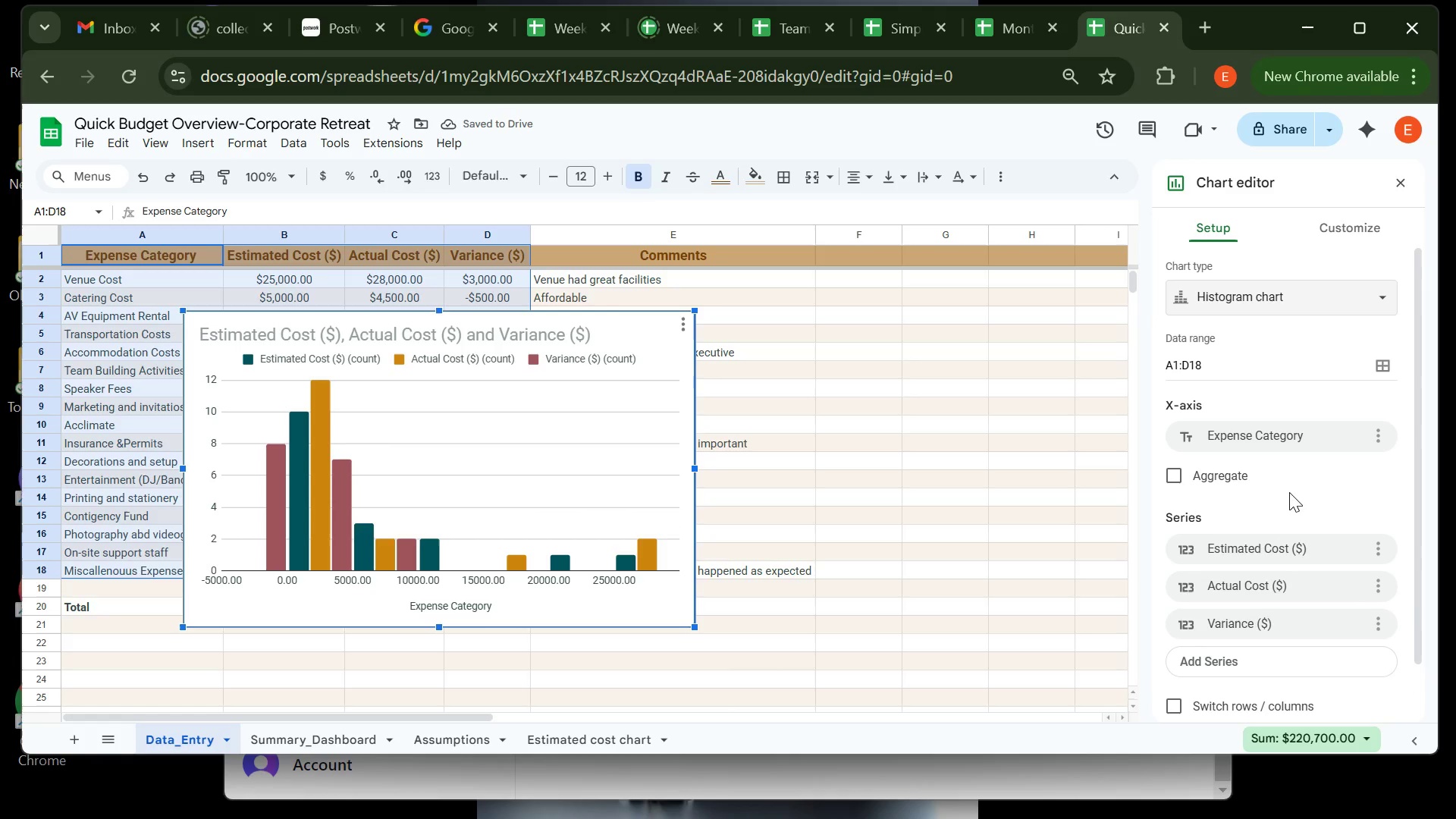 
wait(8.29)
 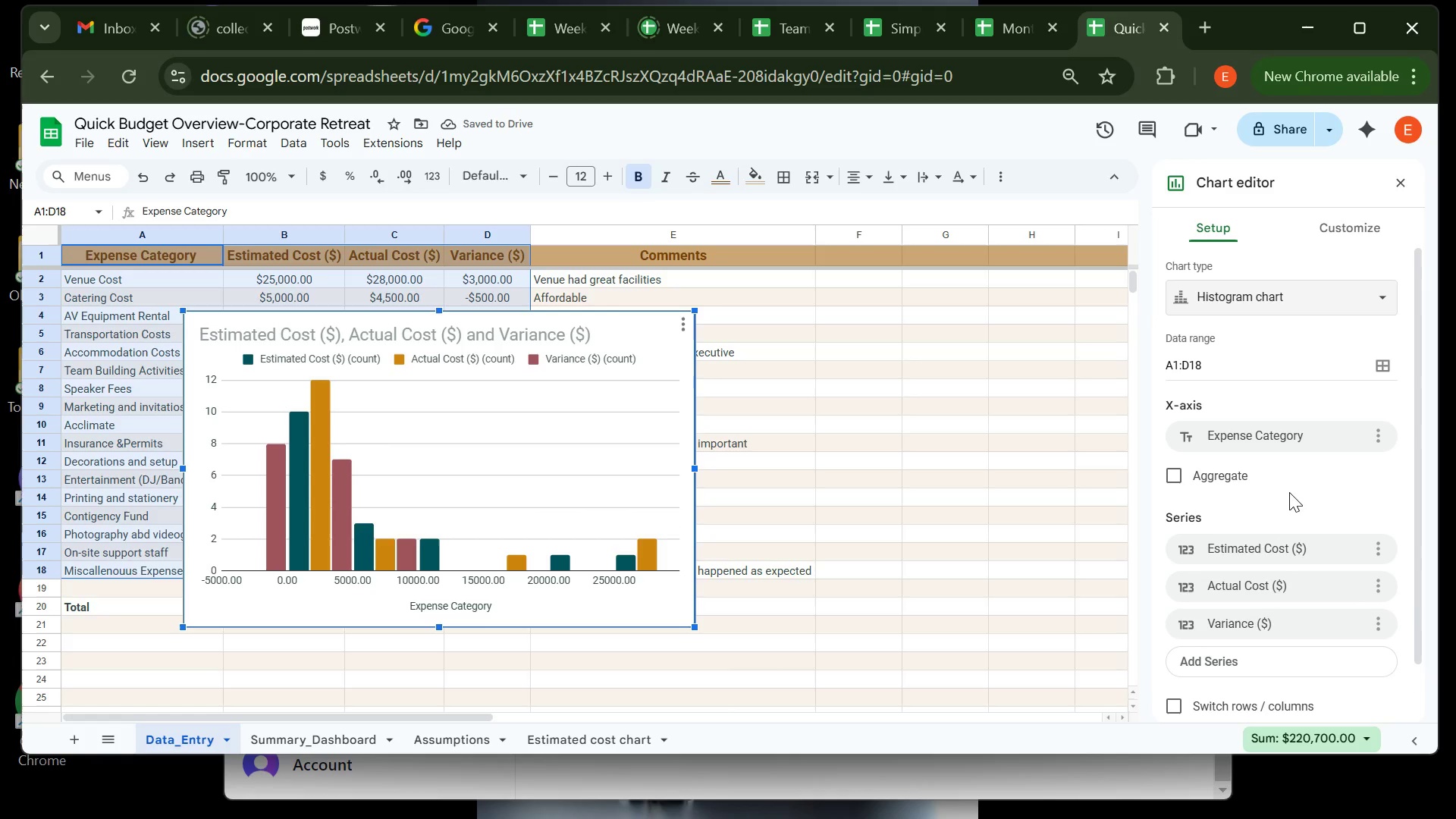 
left_click([1293, 293])
 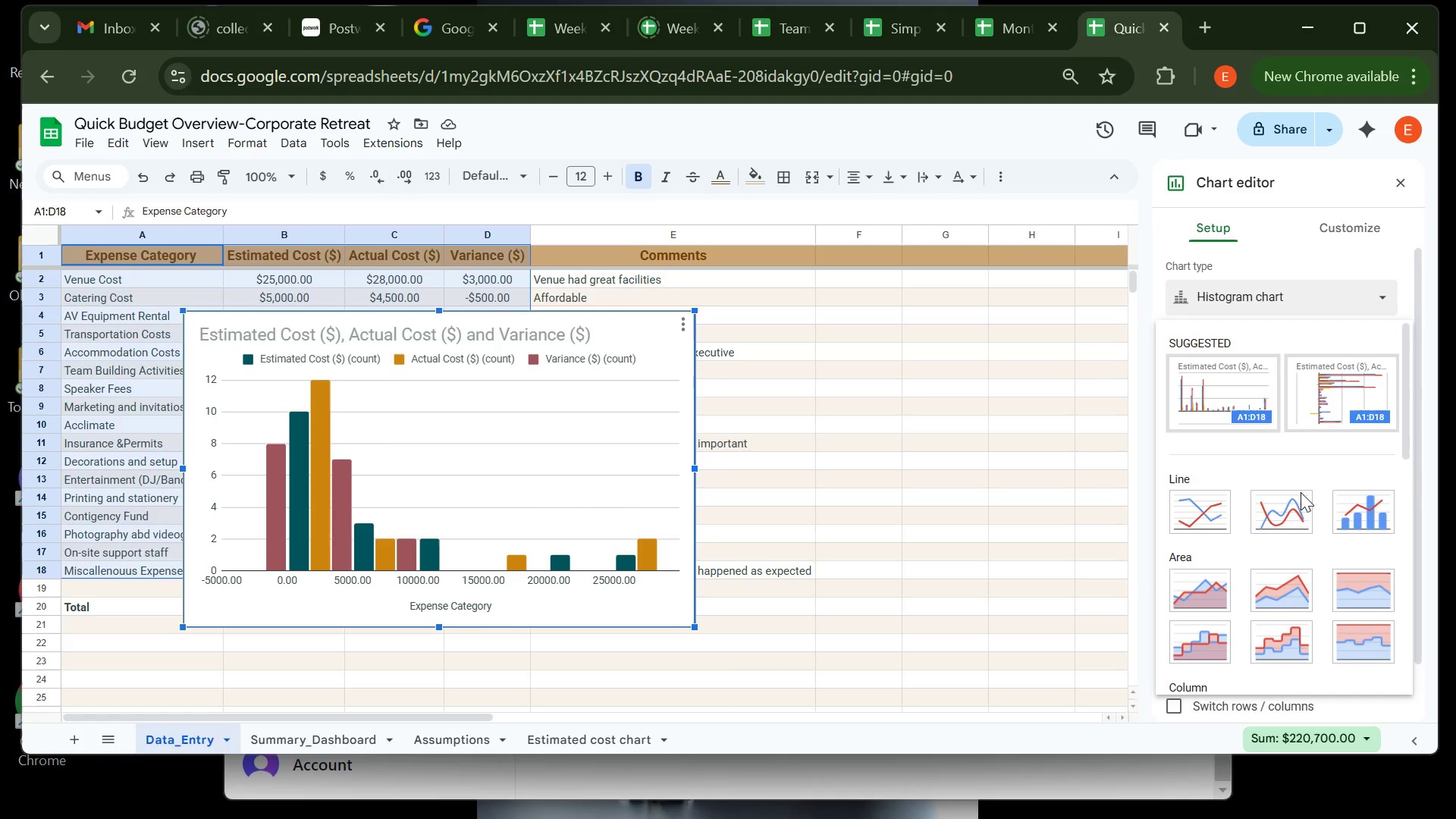 
mouse_move([1301, 554])
 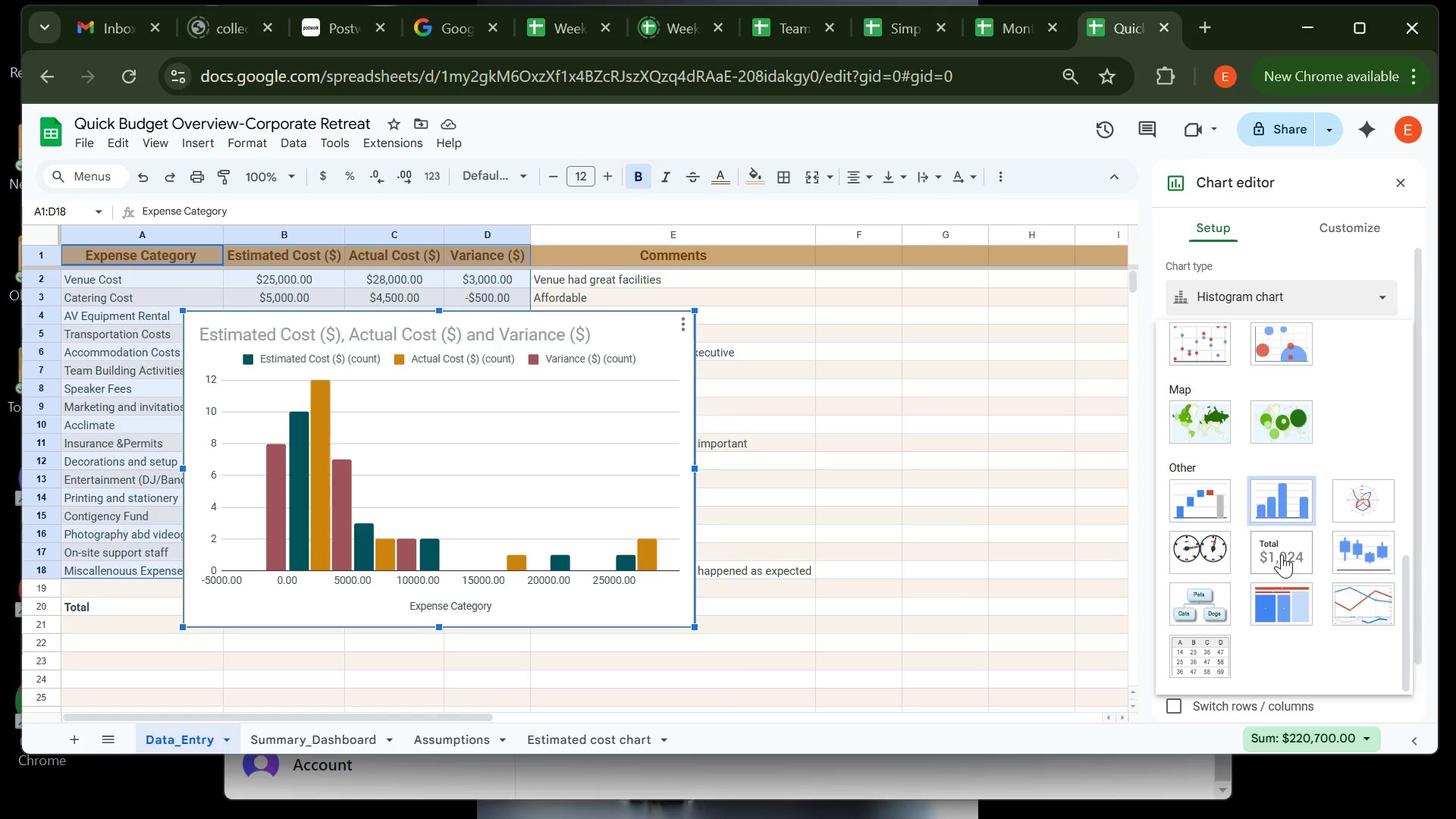 
left_click([1282, 554])
 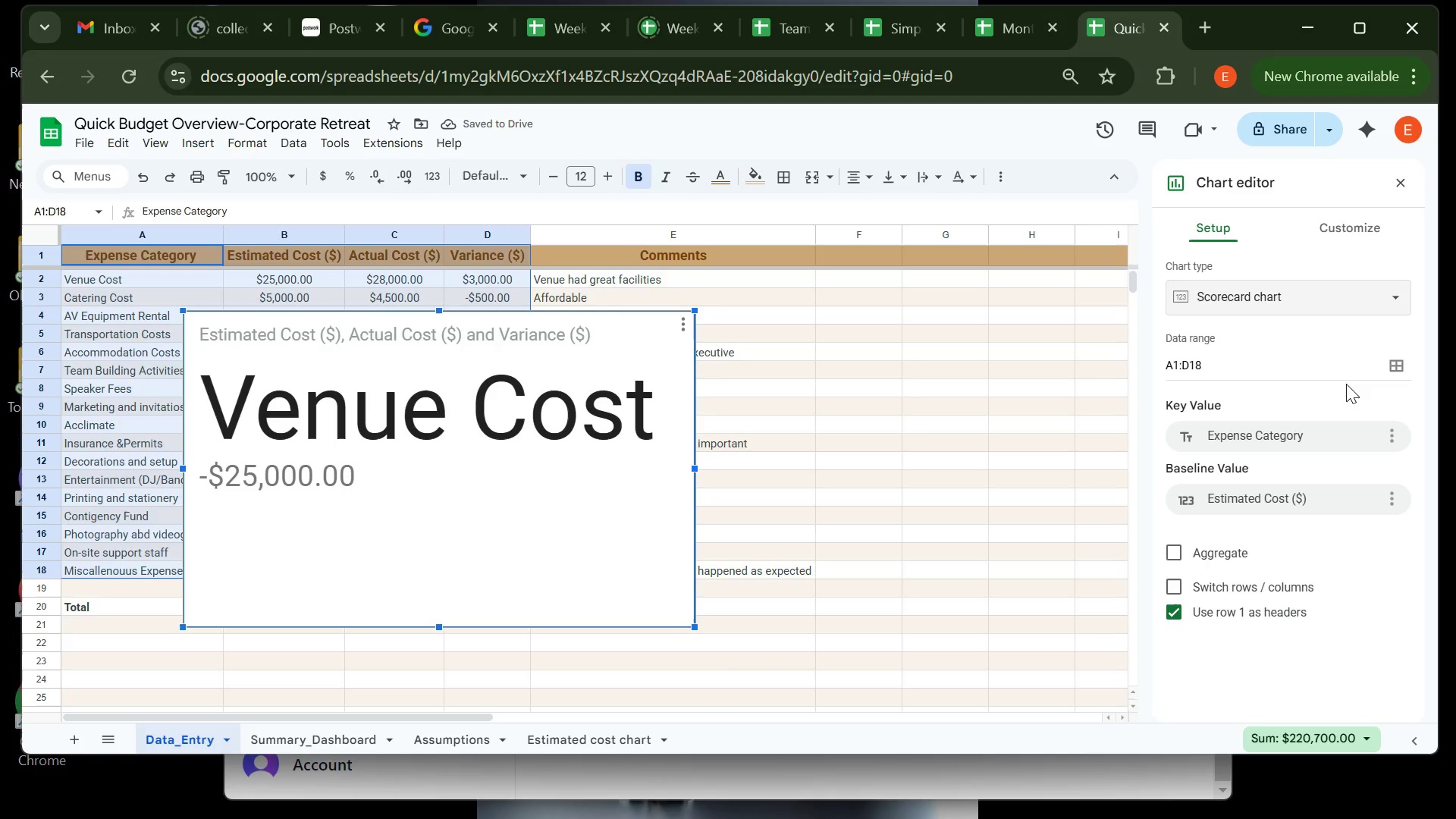 
left_click([1294, 292])
 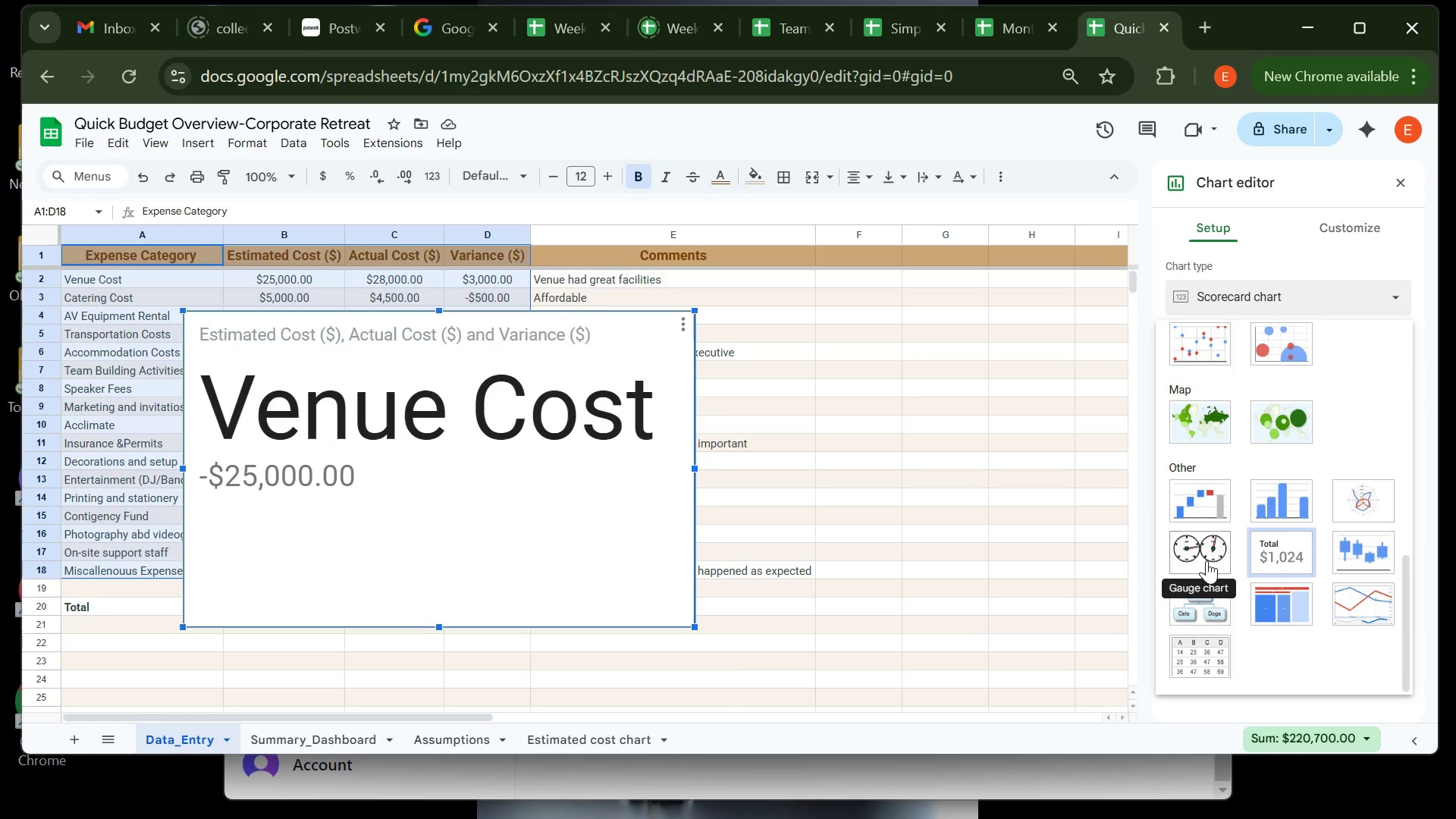 
left_click([1207, 560])
 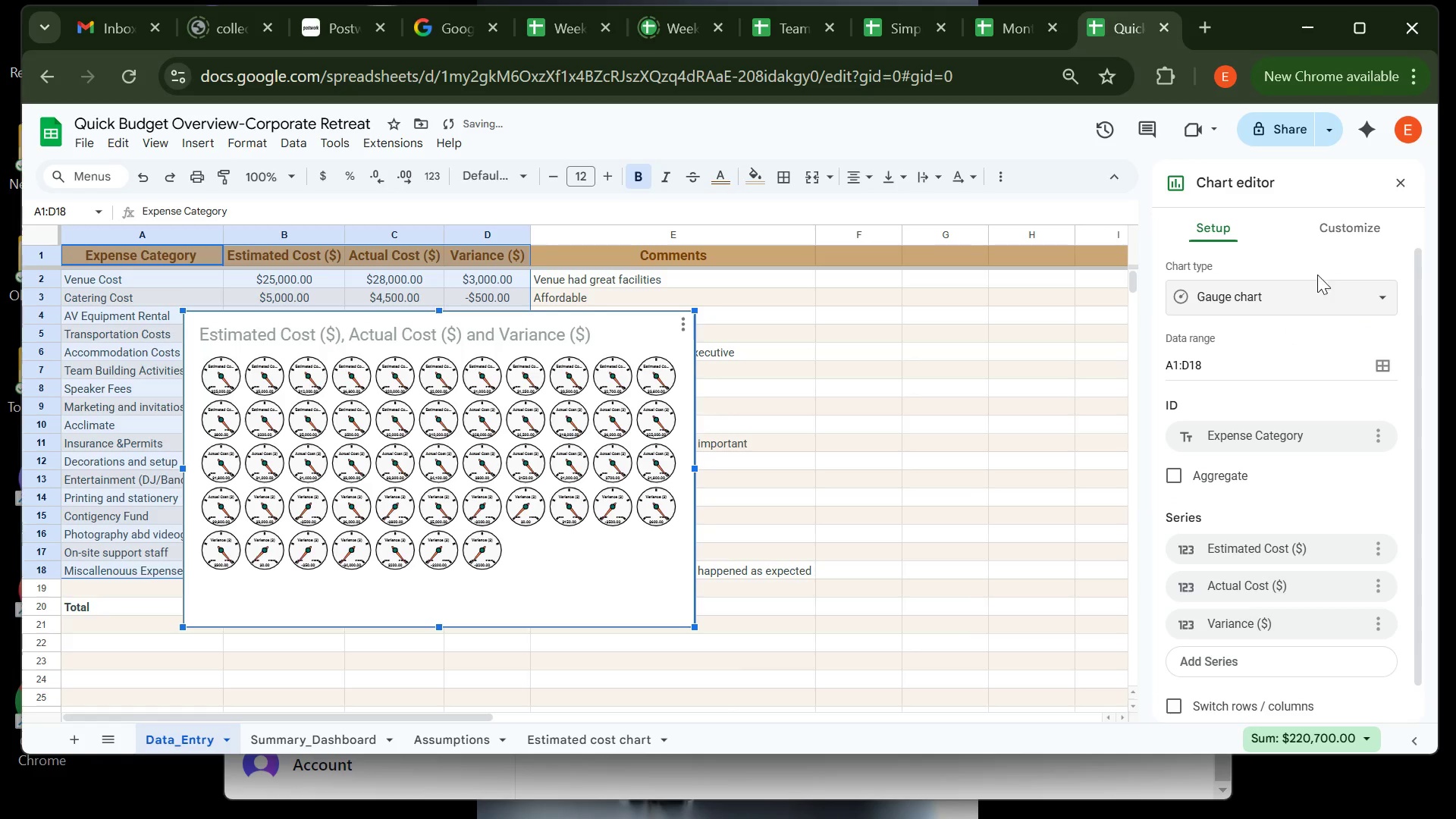 
left_click([1317, 298])
 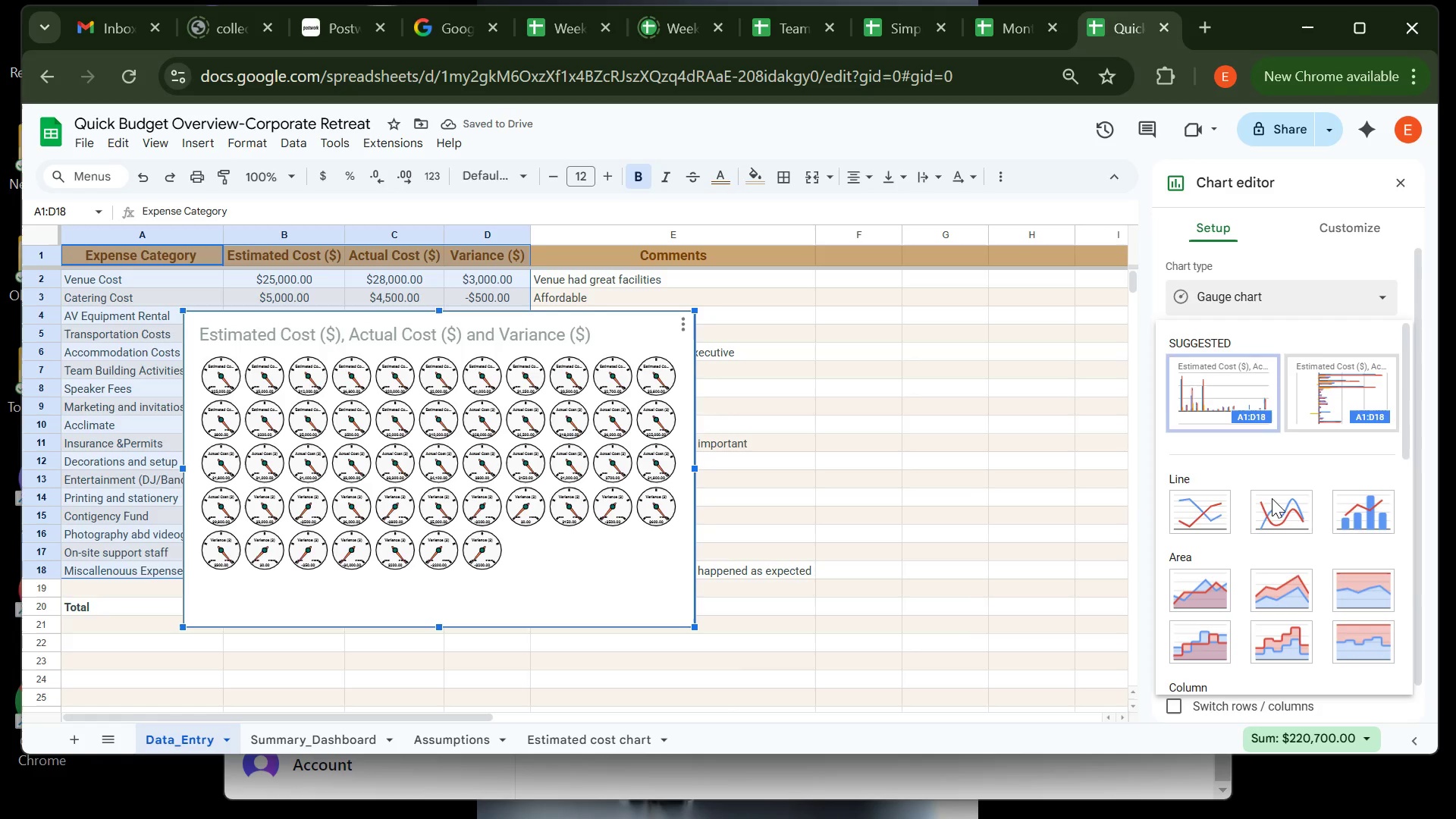 
mouse_move([1281, 566])
 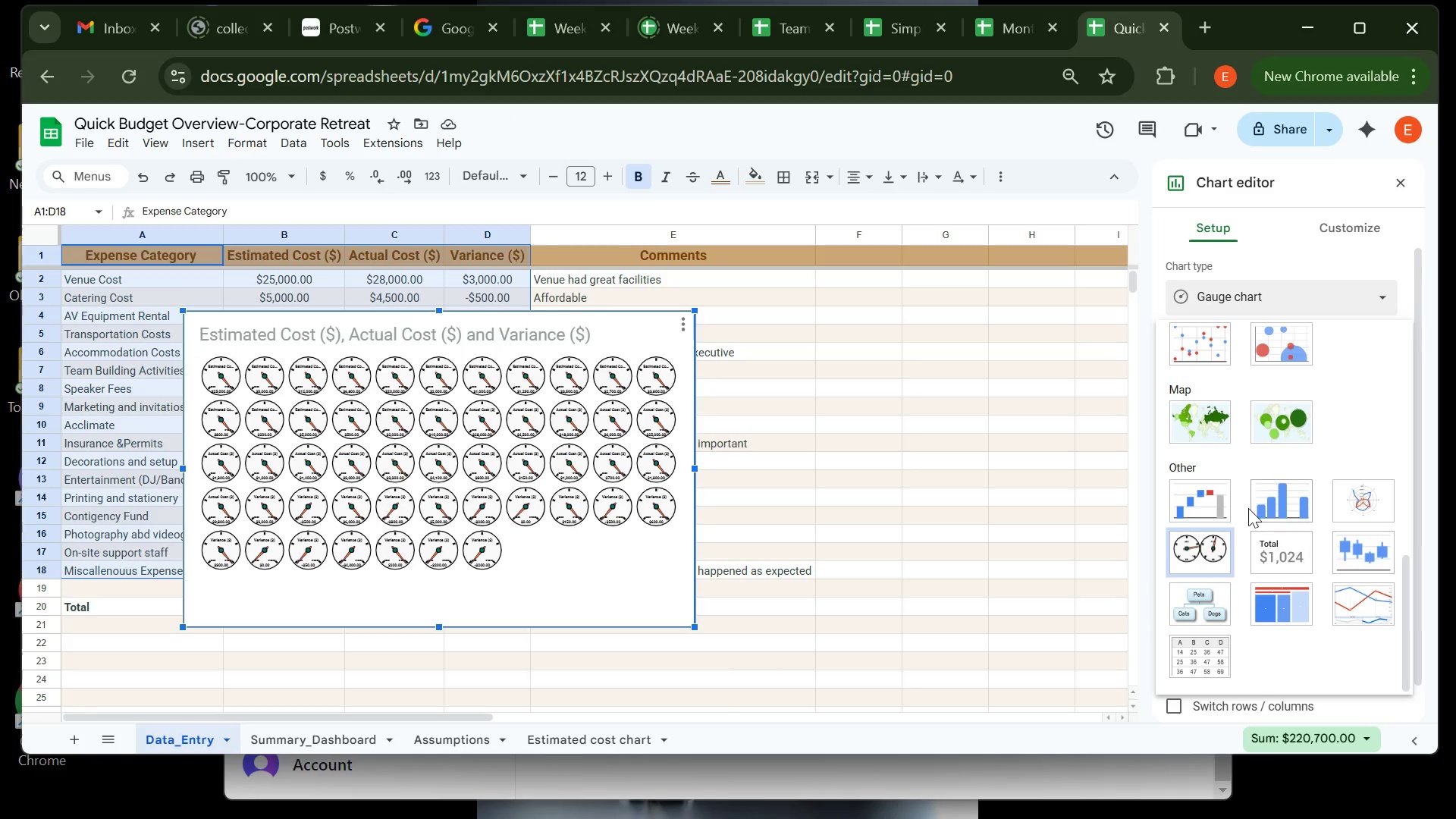 
left_click([1207, 512])
 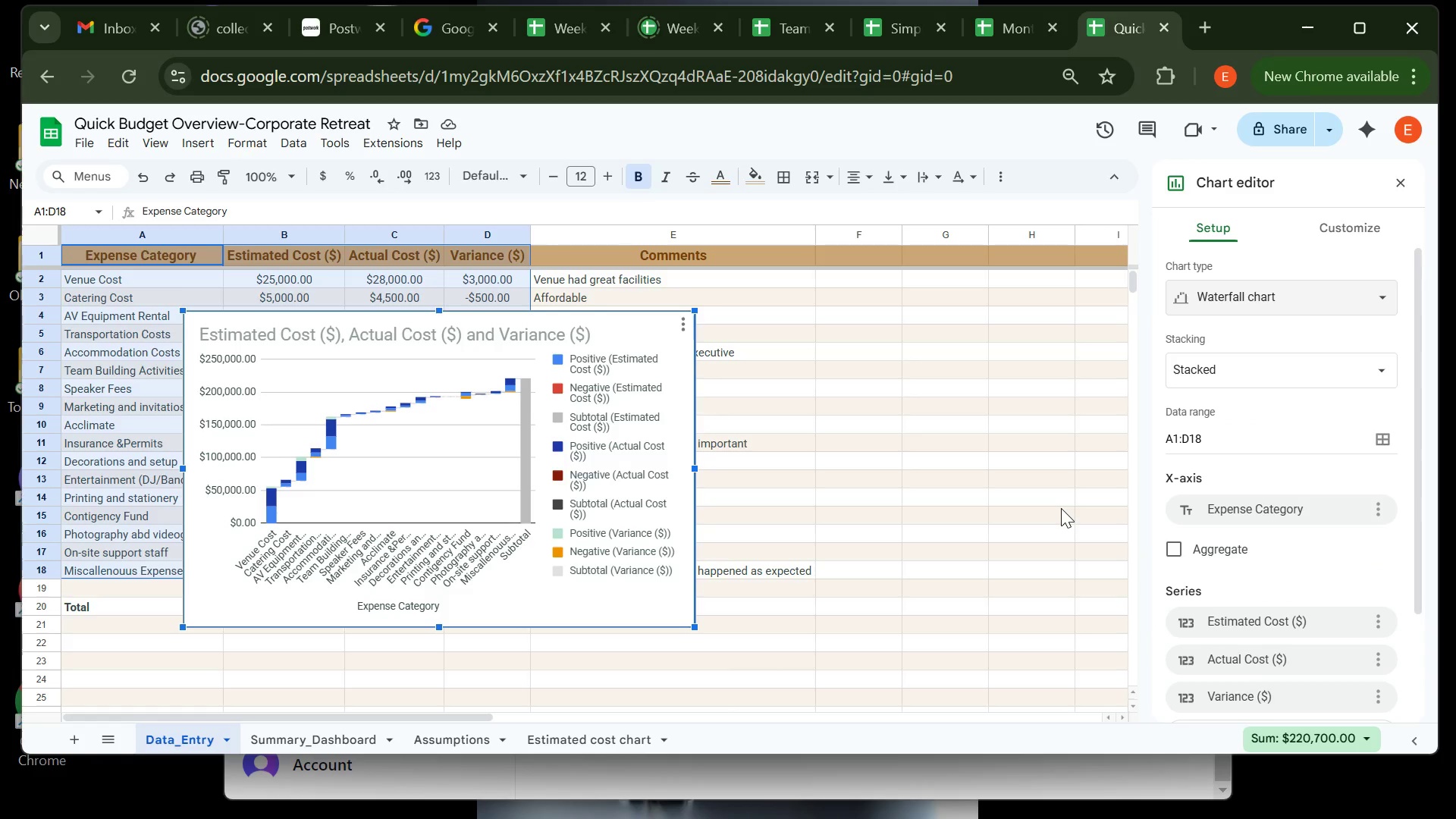 
wait(12.65)
 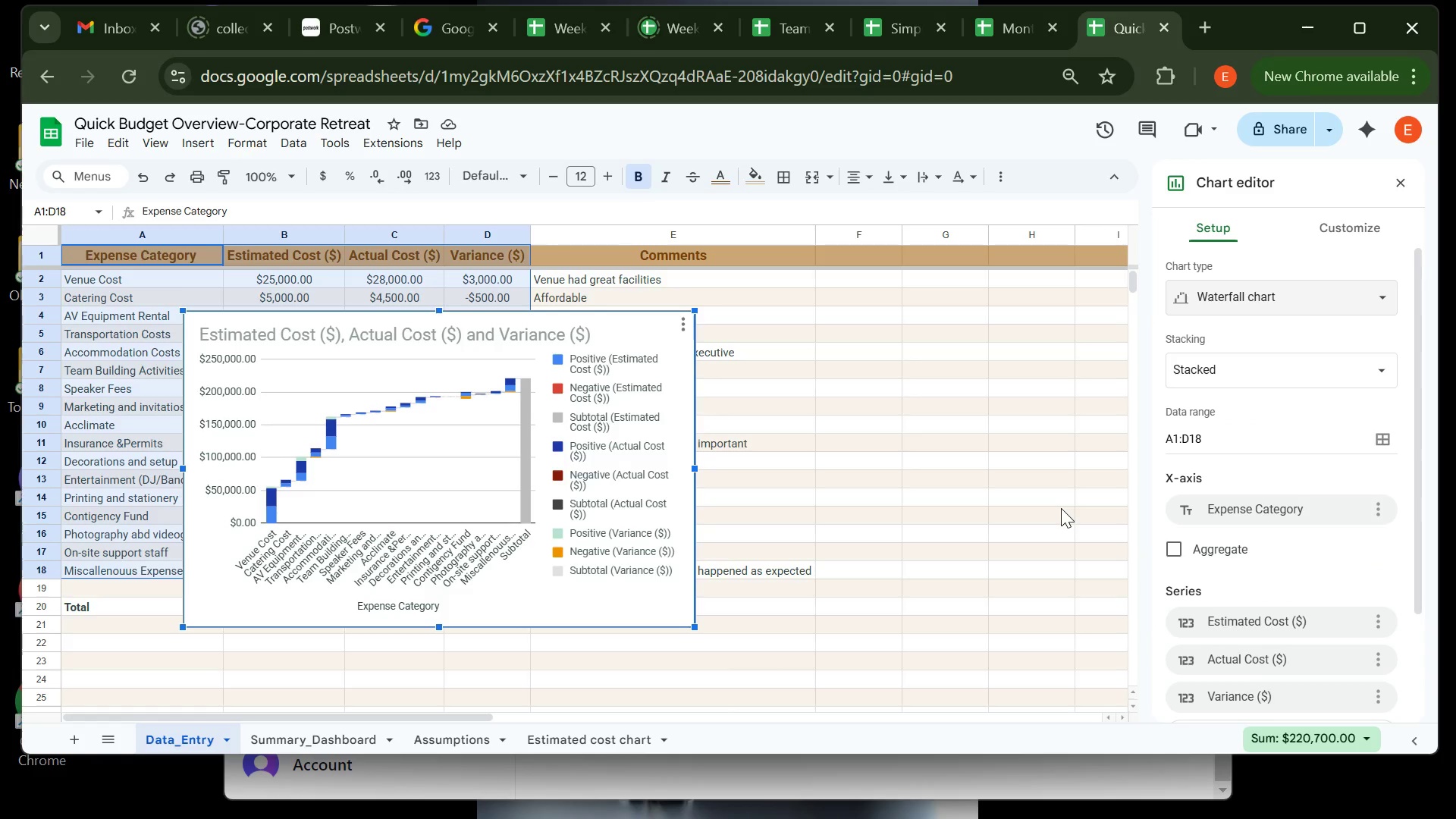 
key(Backspace)
 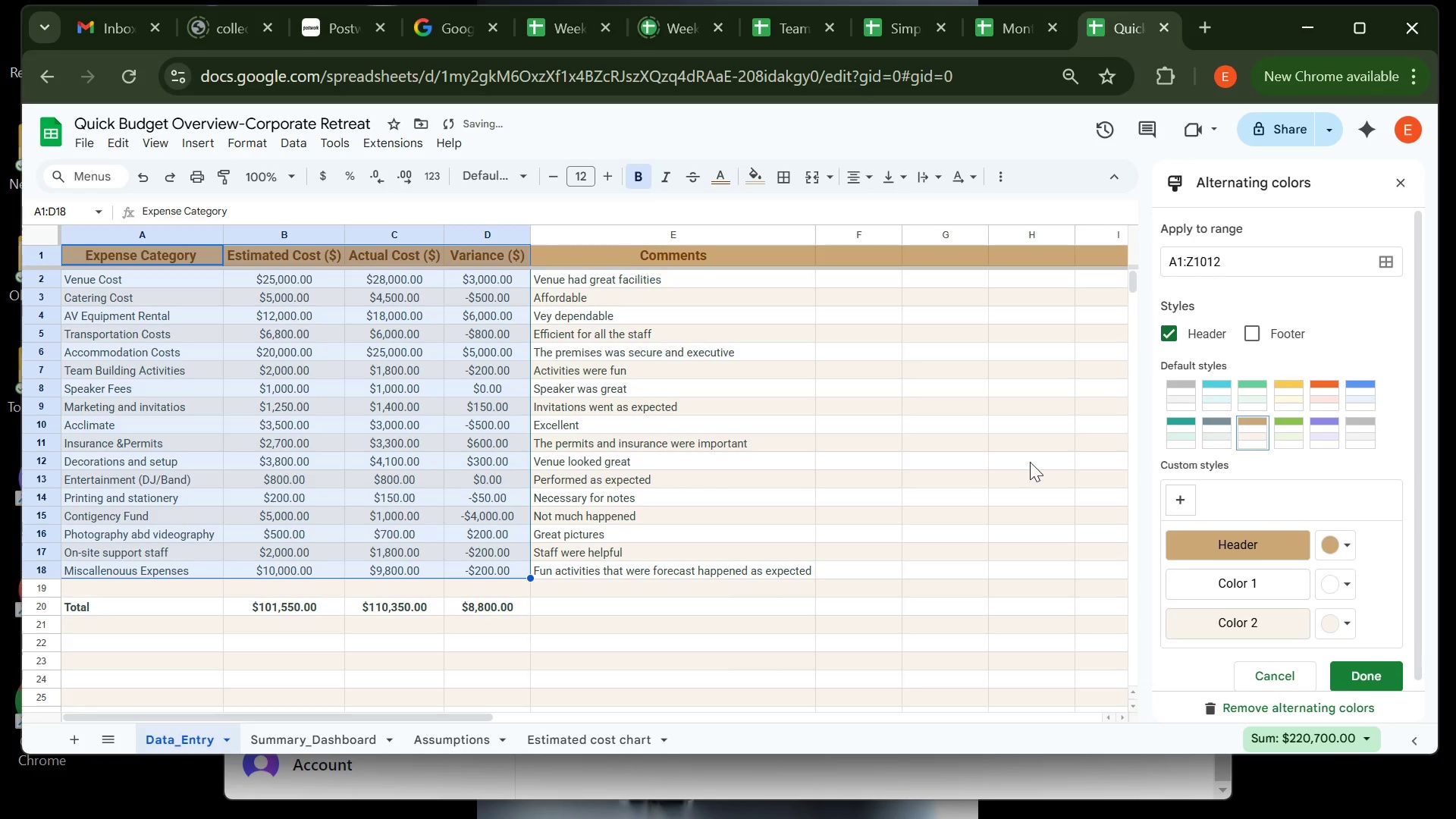 
left_click([1009, 469])
 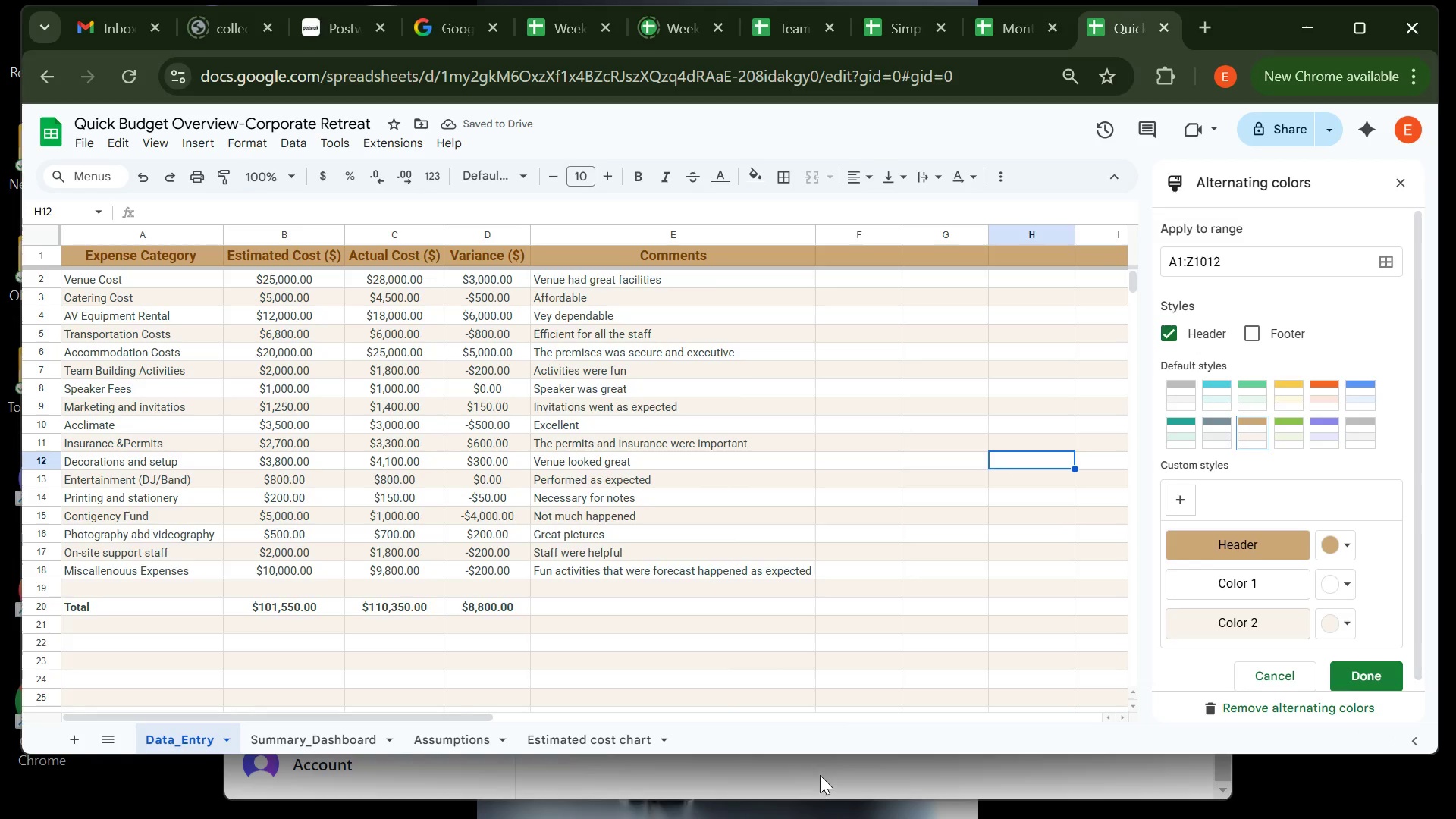 
left_click([820, 775])